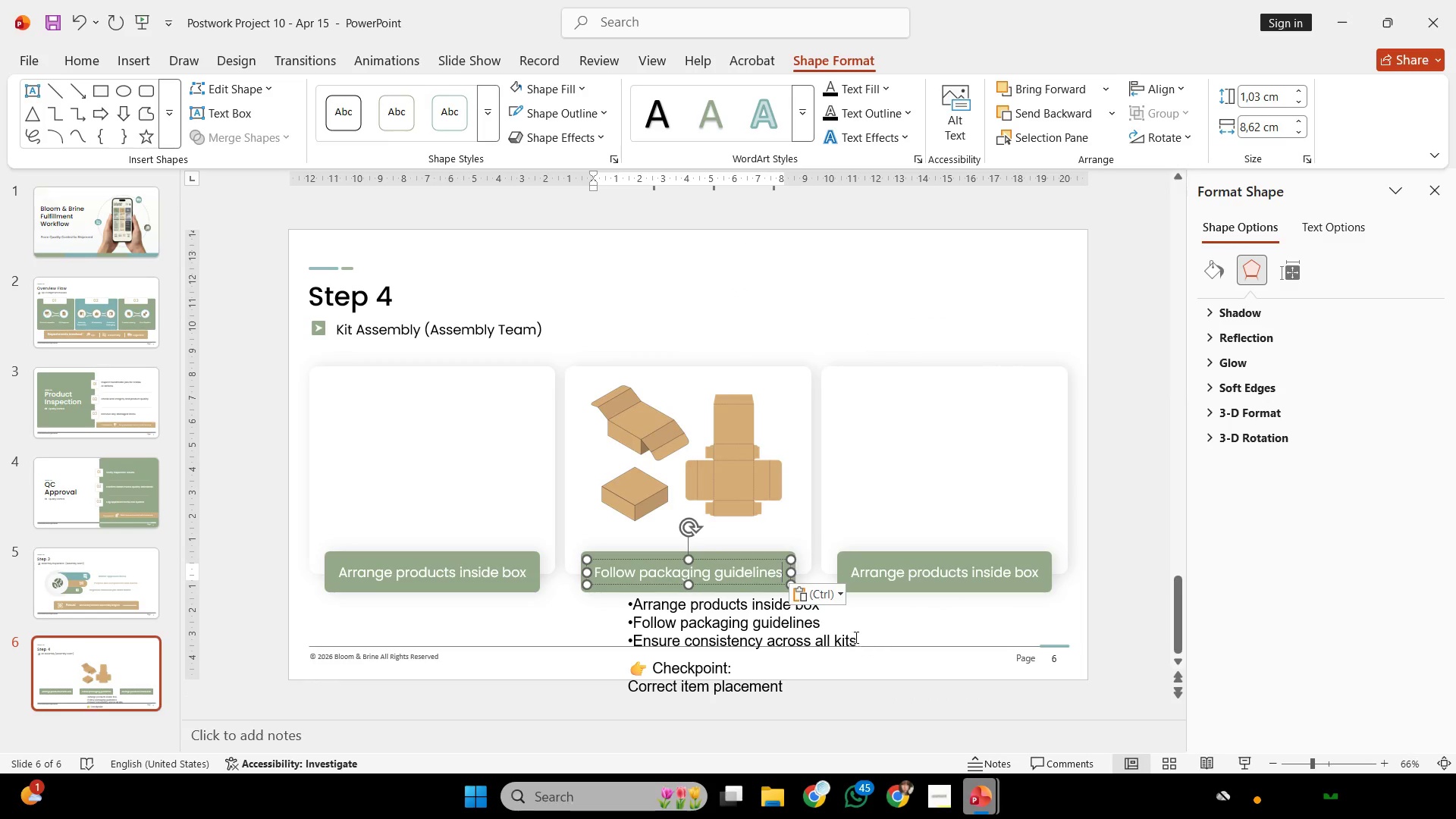 
left_click_drag(start_coordinate=[855, 639], to_coordinate=[664, 637])
 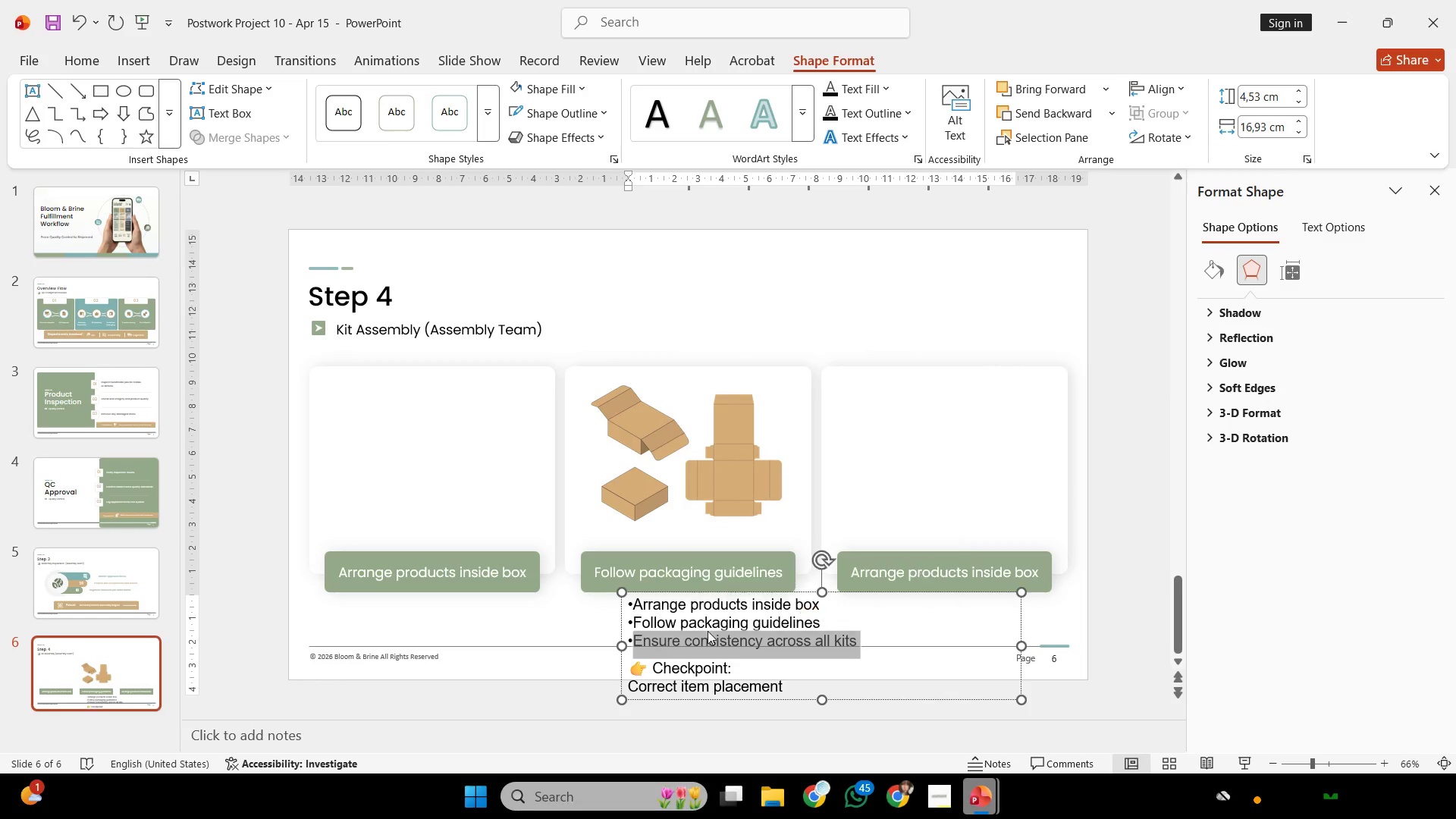 
key(Control+C)
 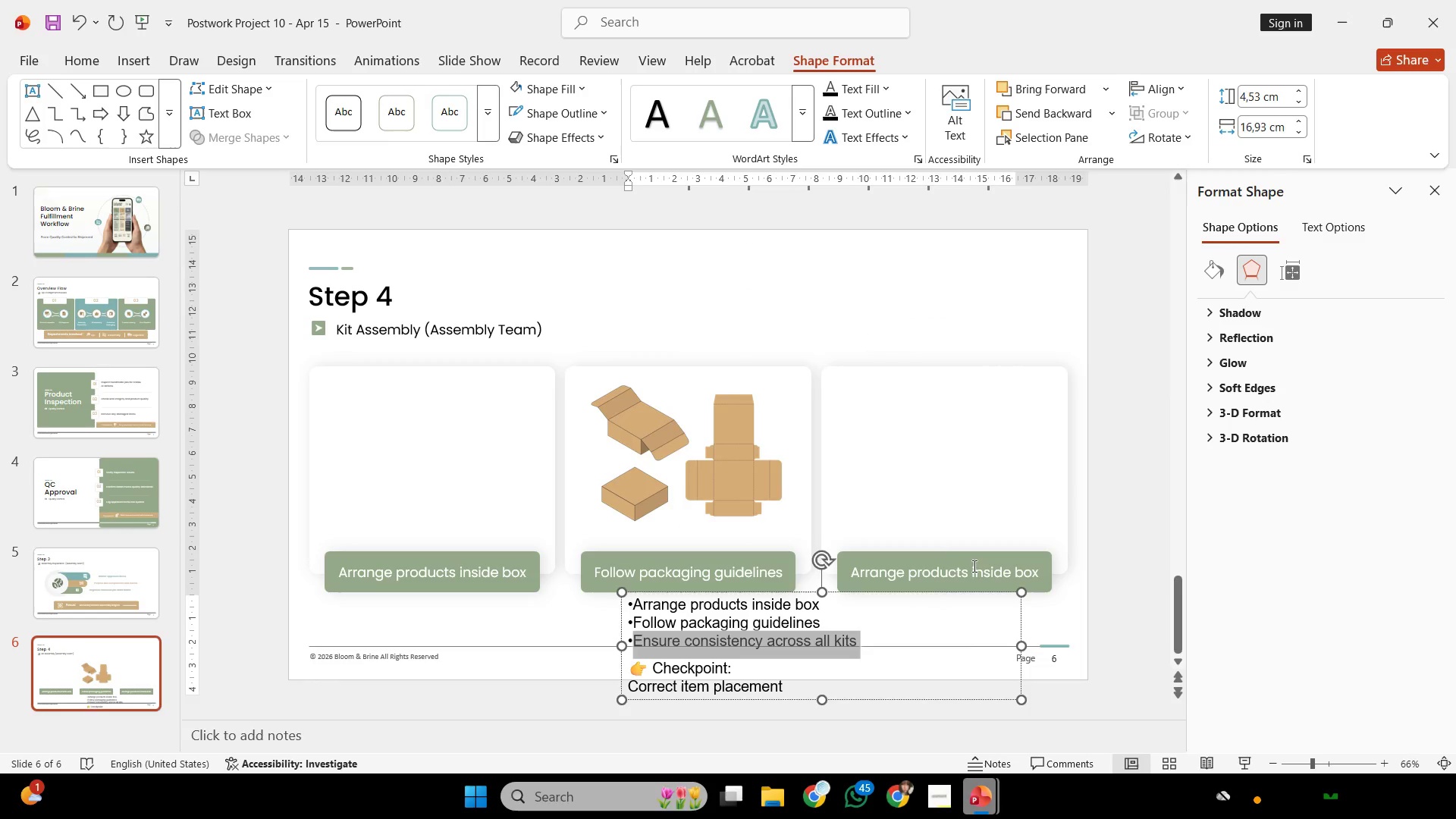 
left_click([970, 568])
 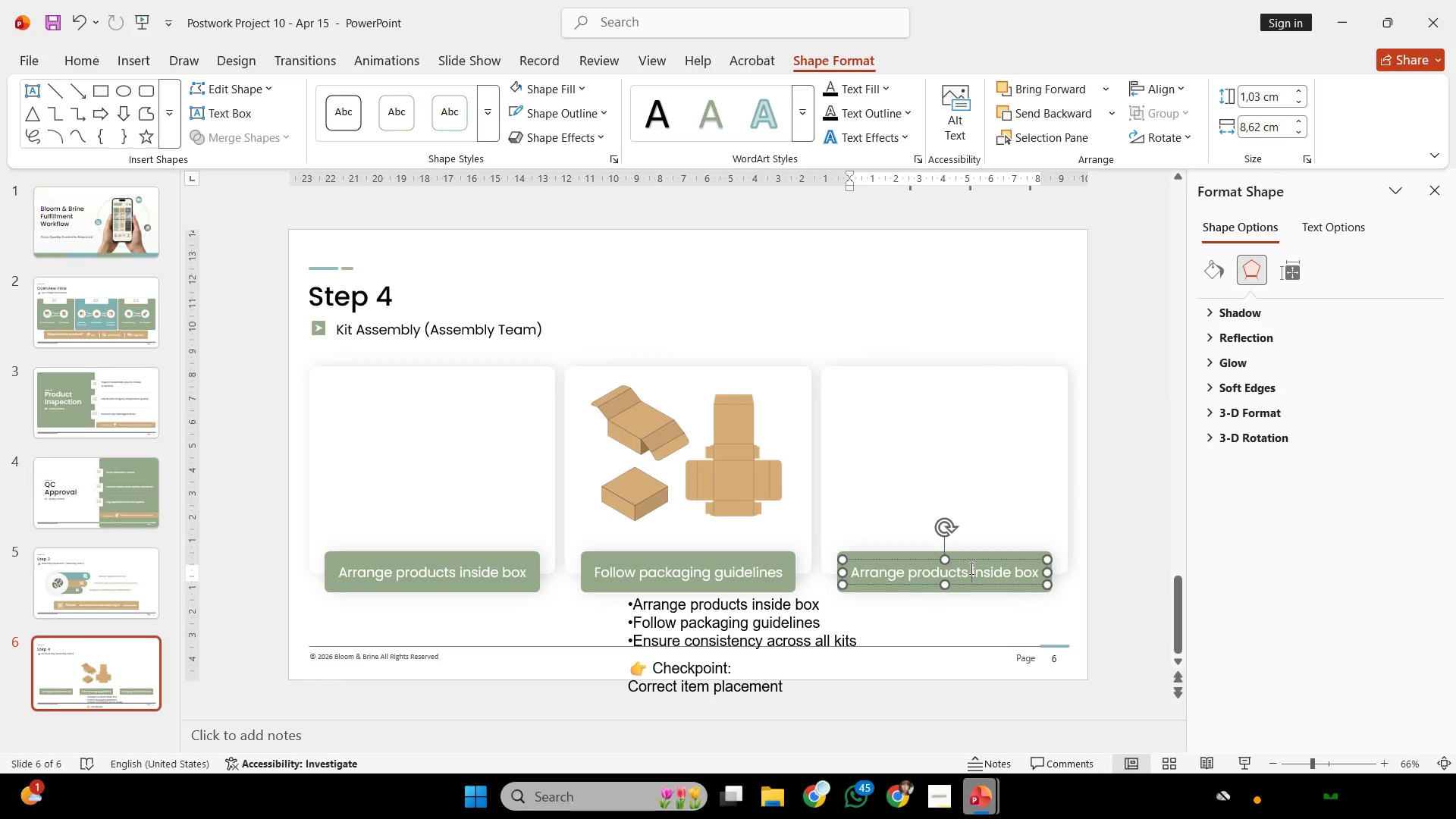 
key(Control+ControlLeft)
 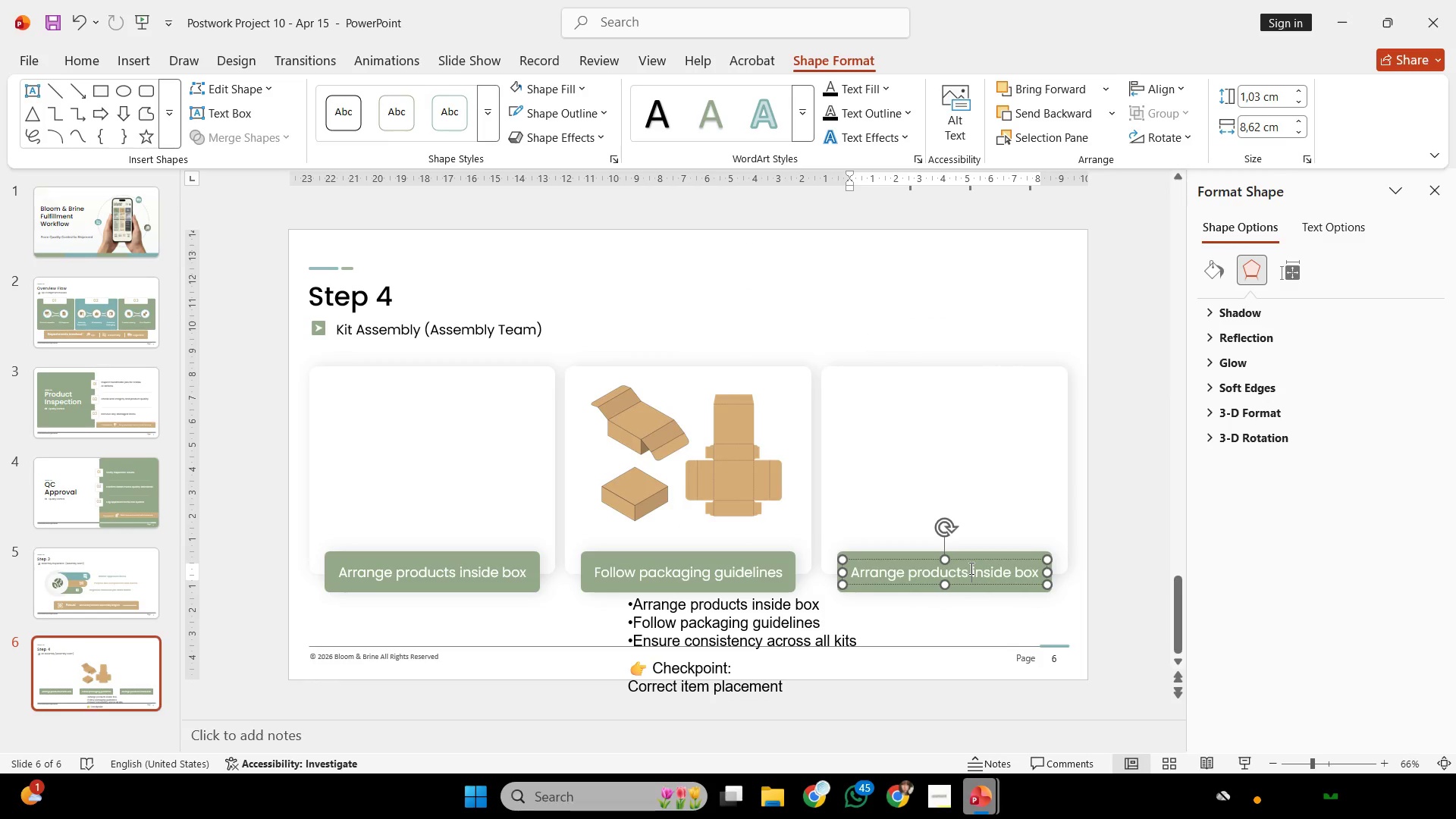 
key(Control+A)
 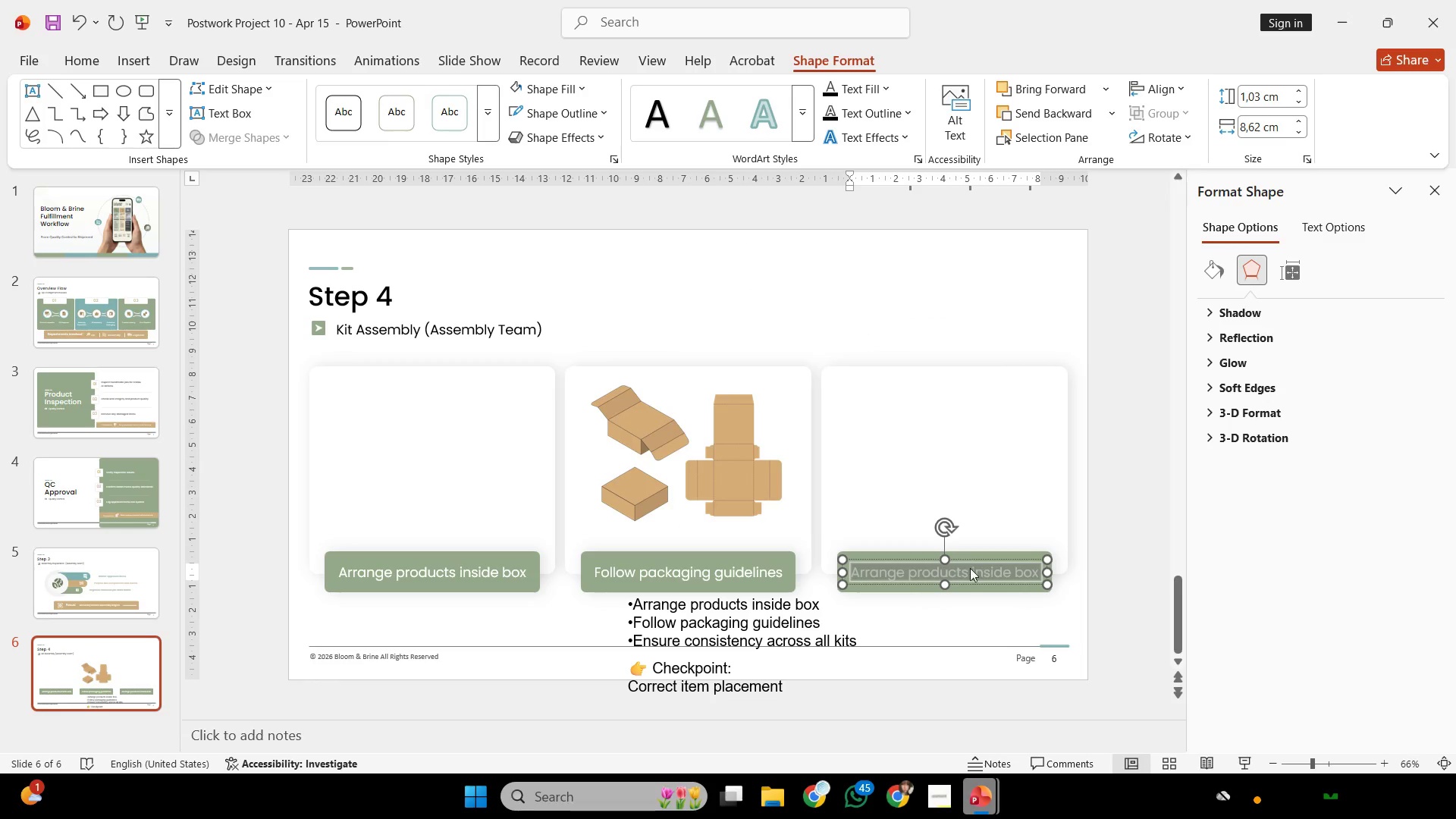 
right_click([970, 568])
 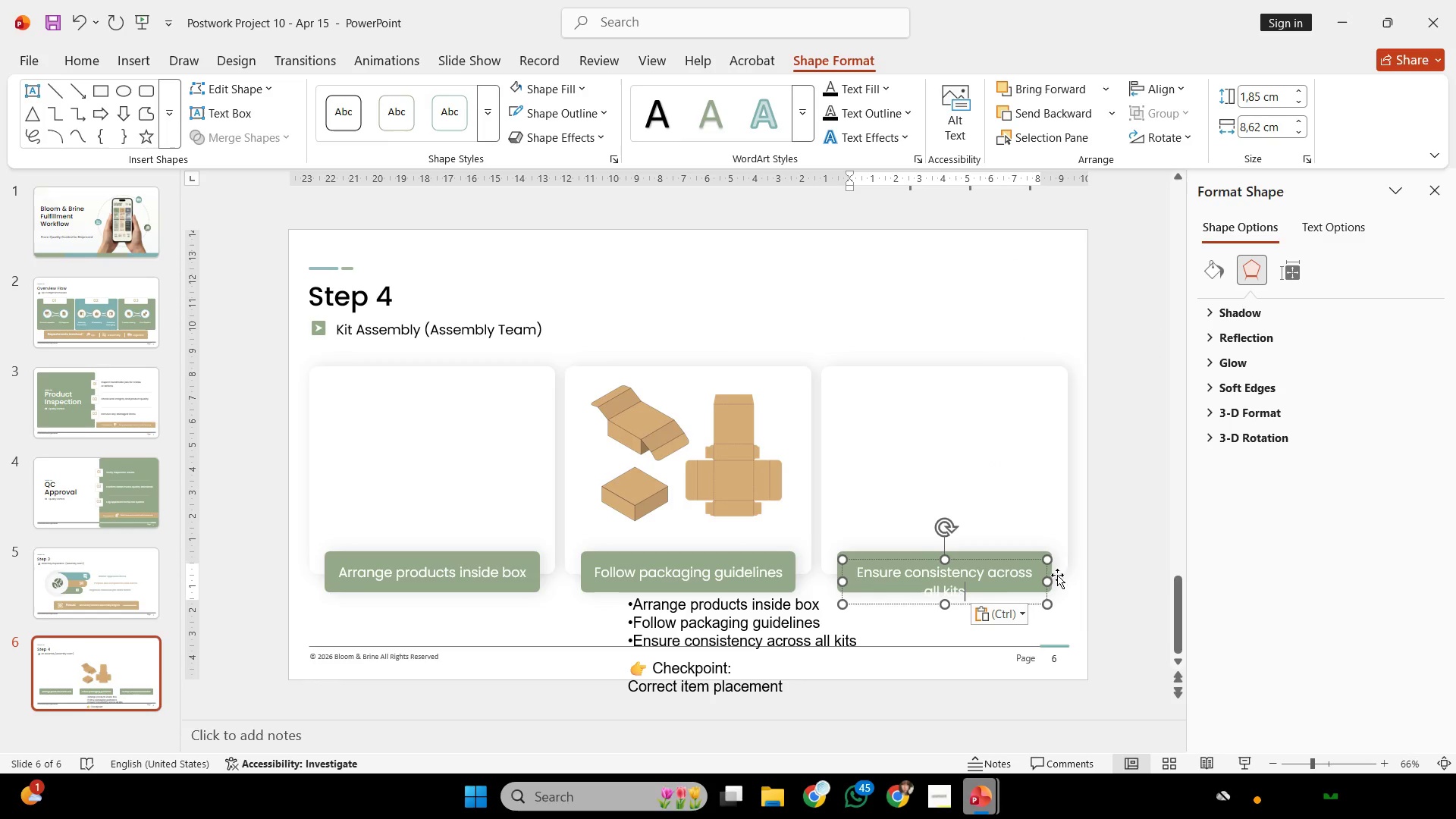 
key(Control+ControlLeft)
 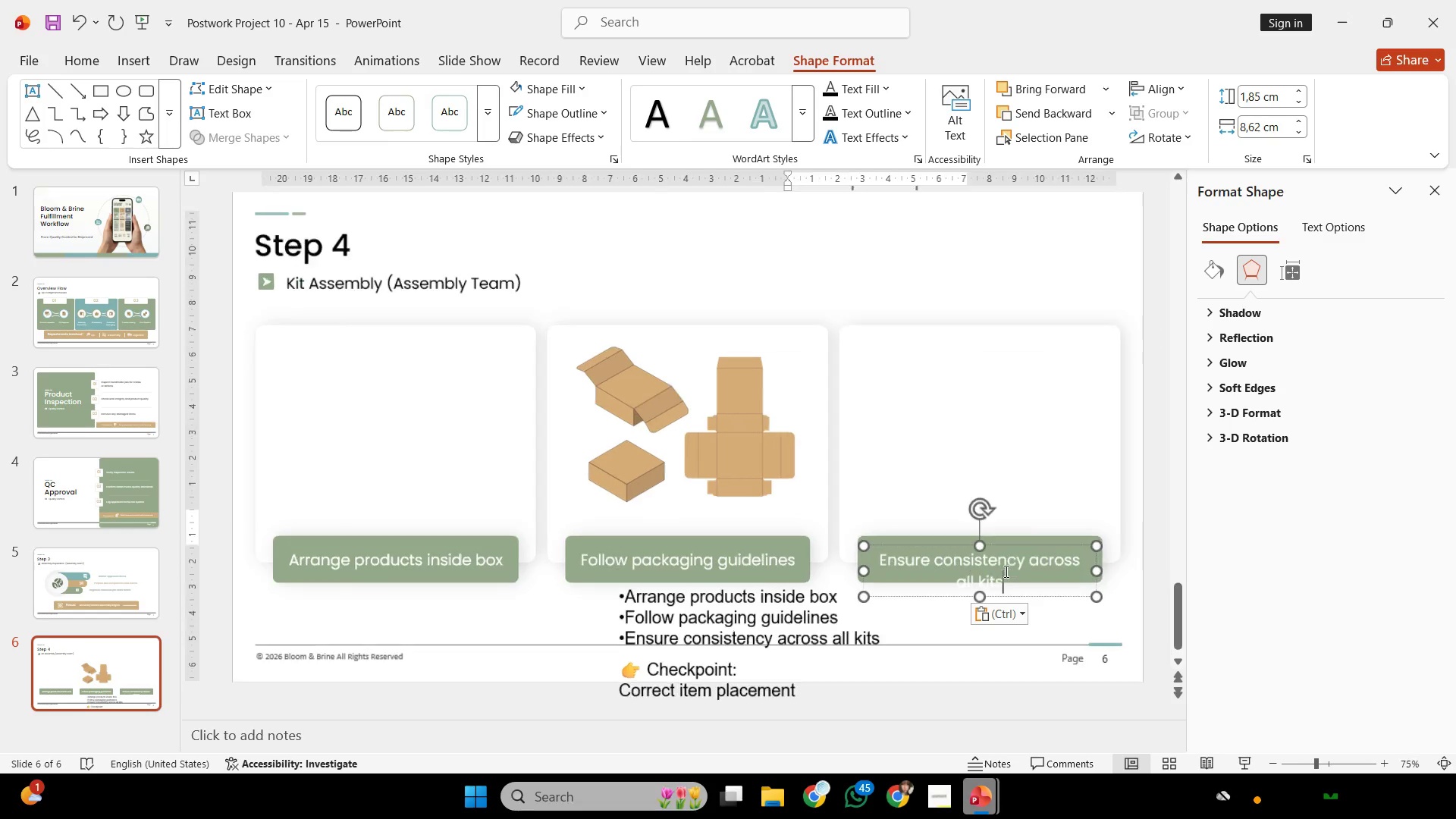 
key(Control+ControlLeft)
 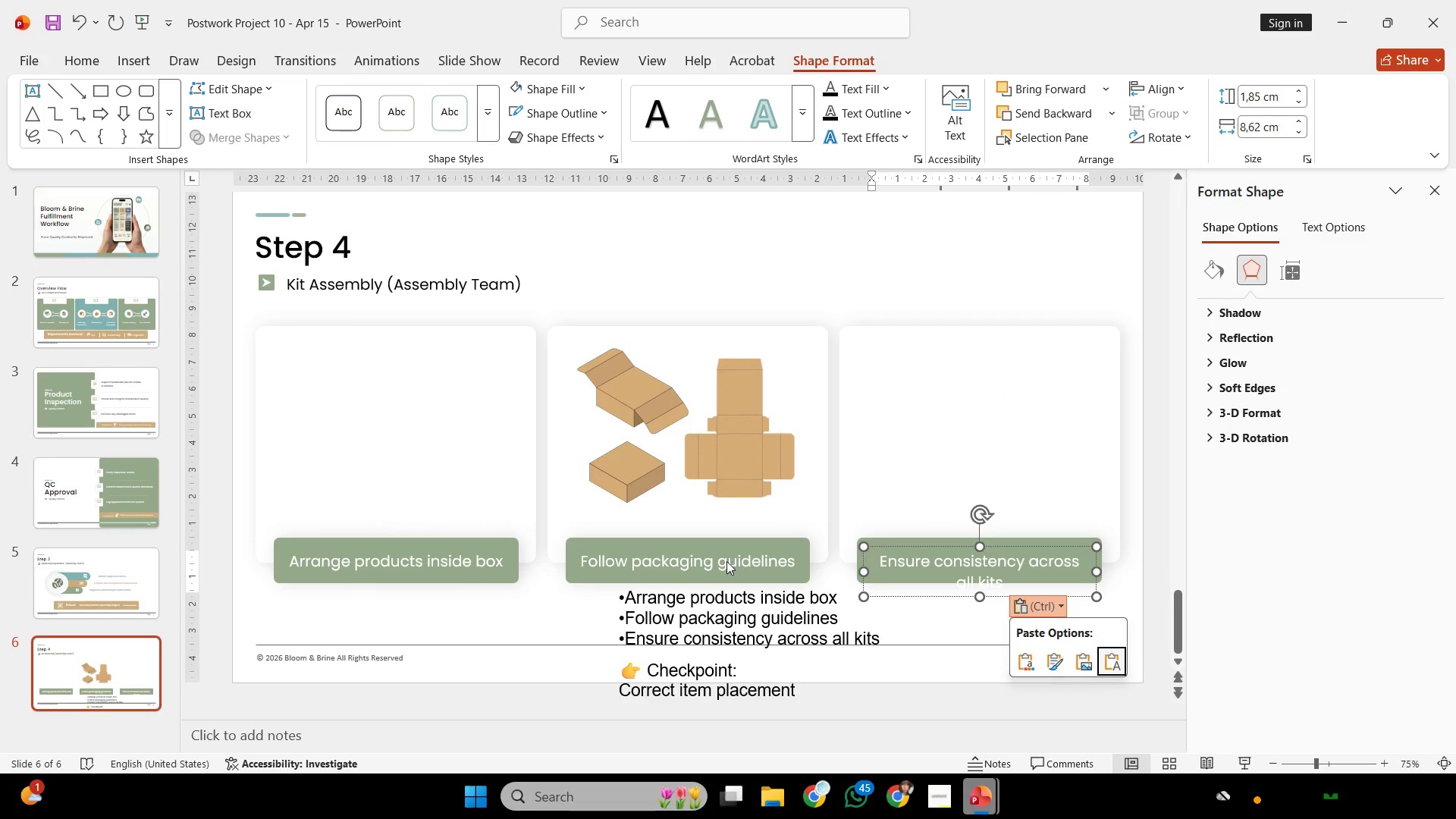 
scroll: coordinate [1005, 571], scroll_direction: up, amount: 1.0
 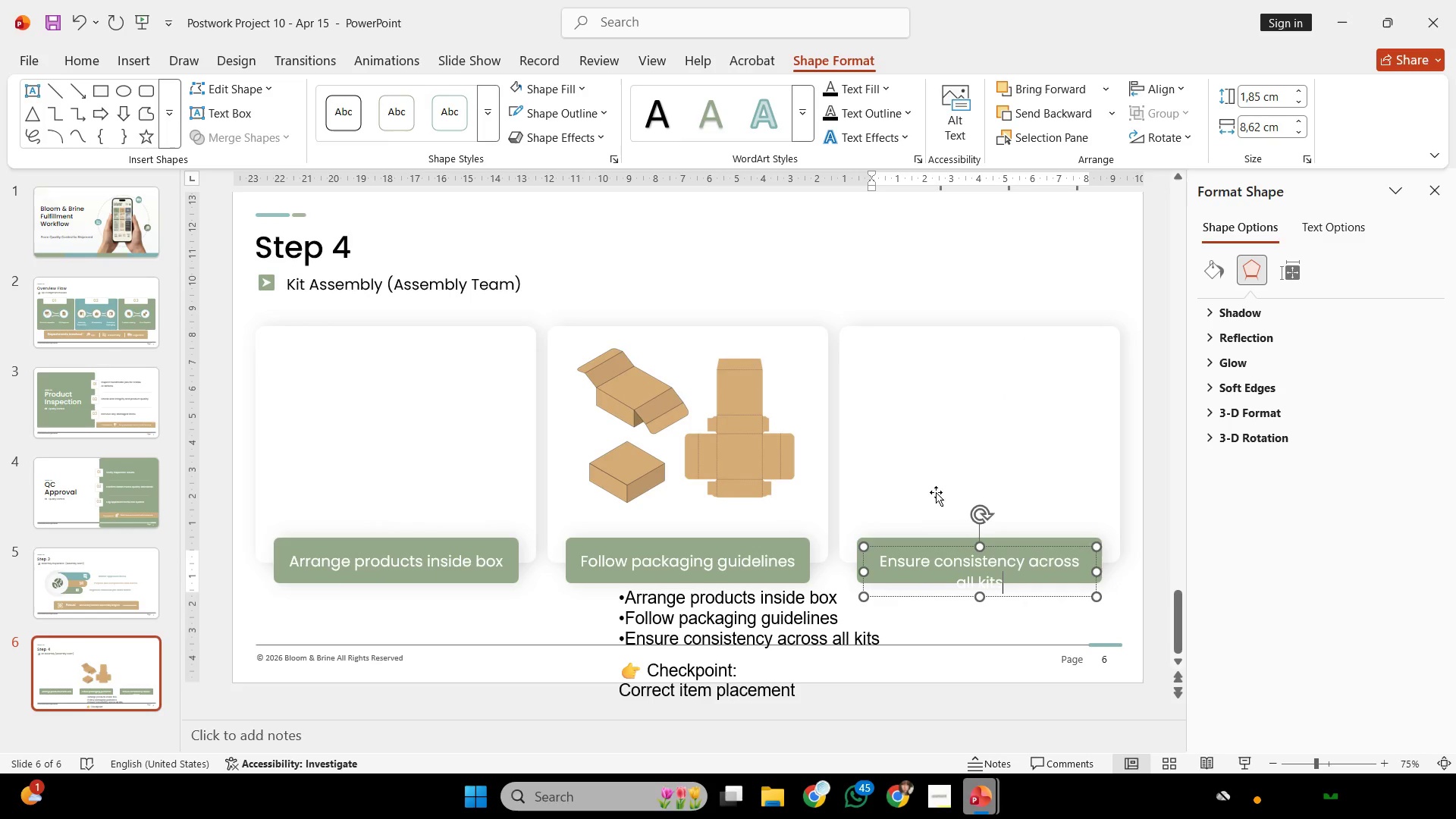 
hold_key(key=ShiftLeft, duration=1.08)
double_click([725, 559])
 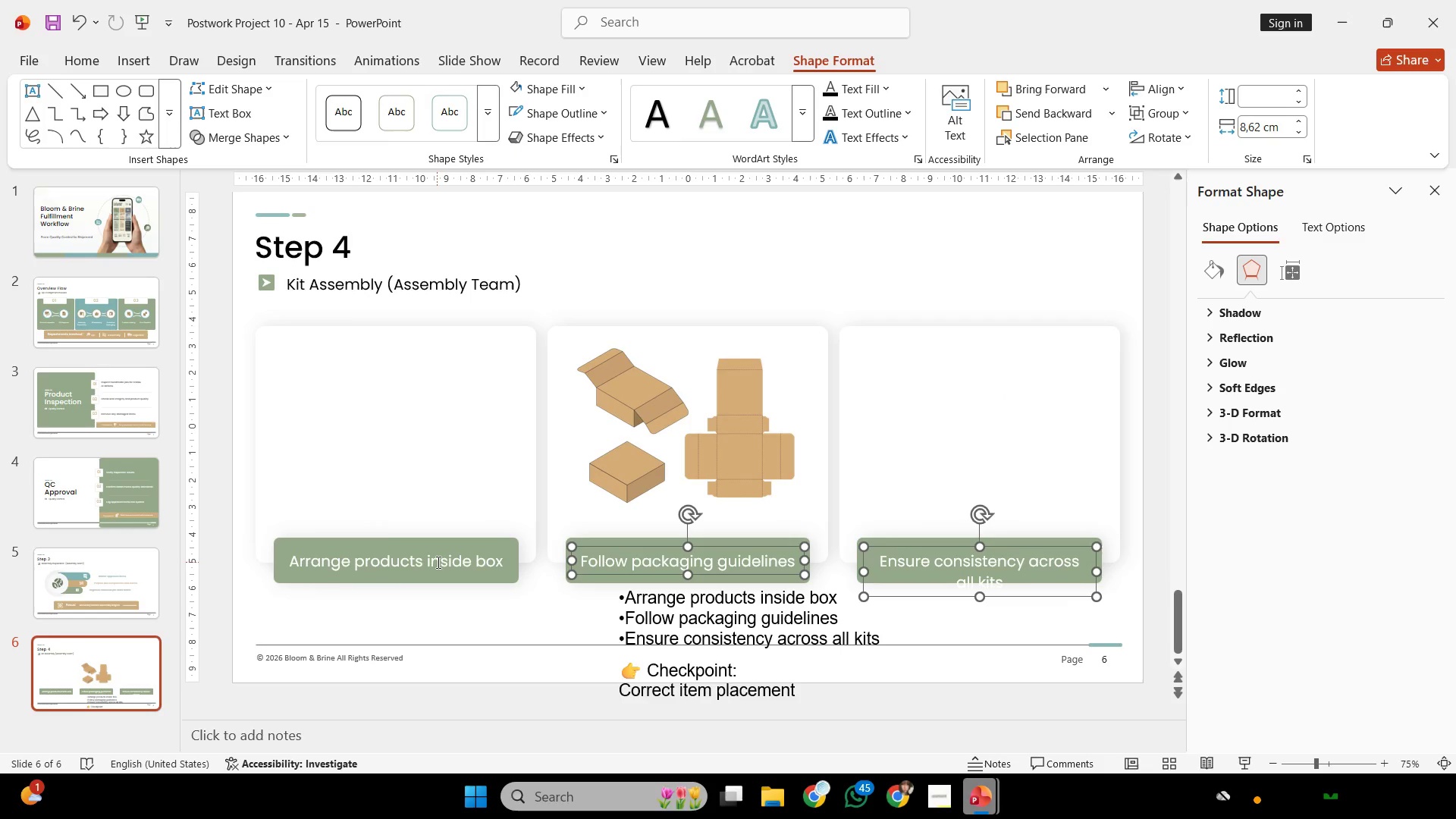 
left_click([437, 562])
 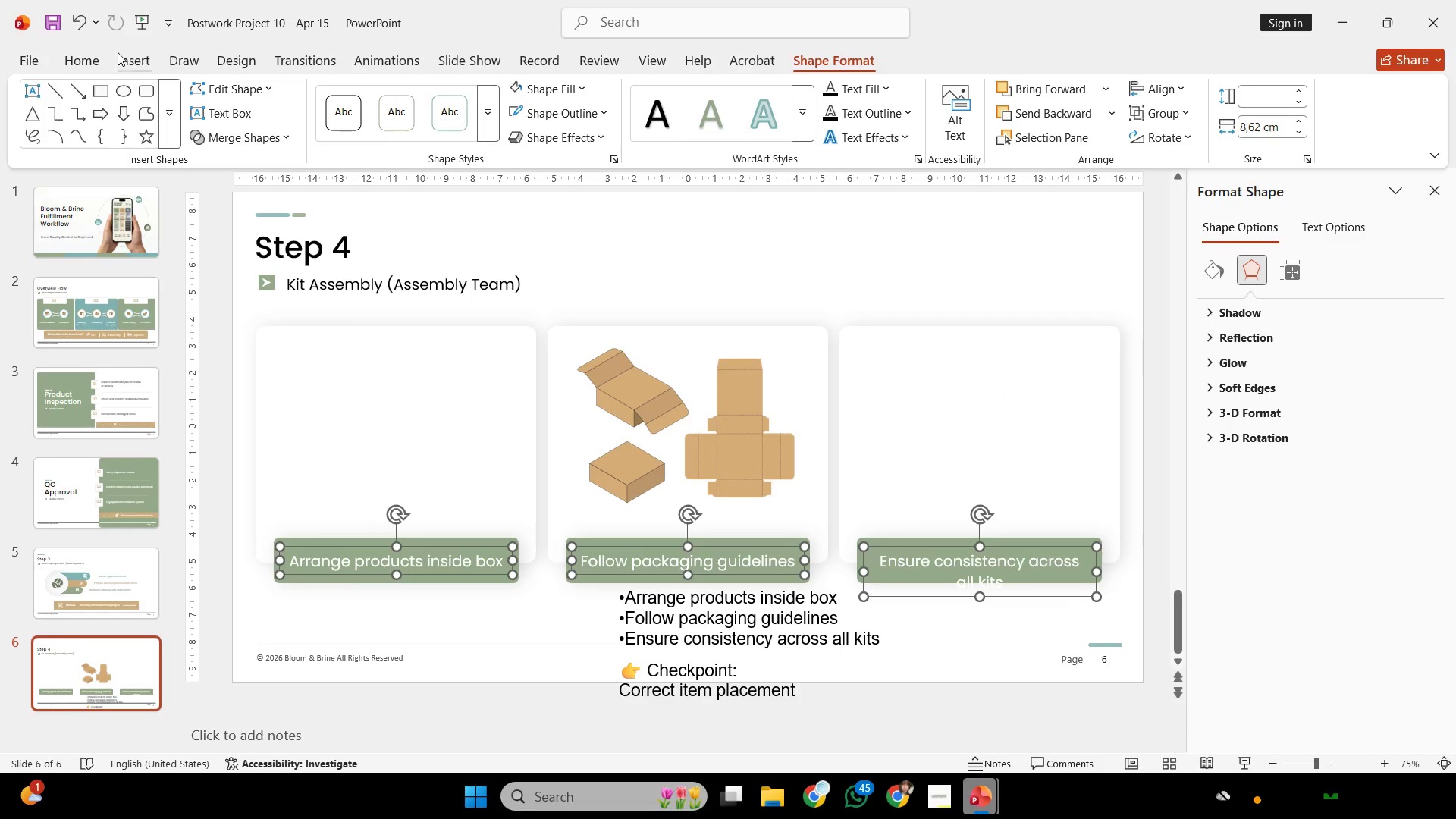 
left_click([73, 46])
 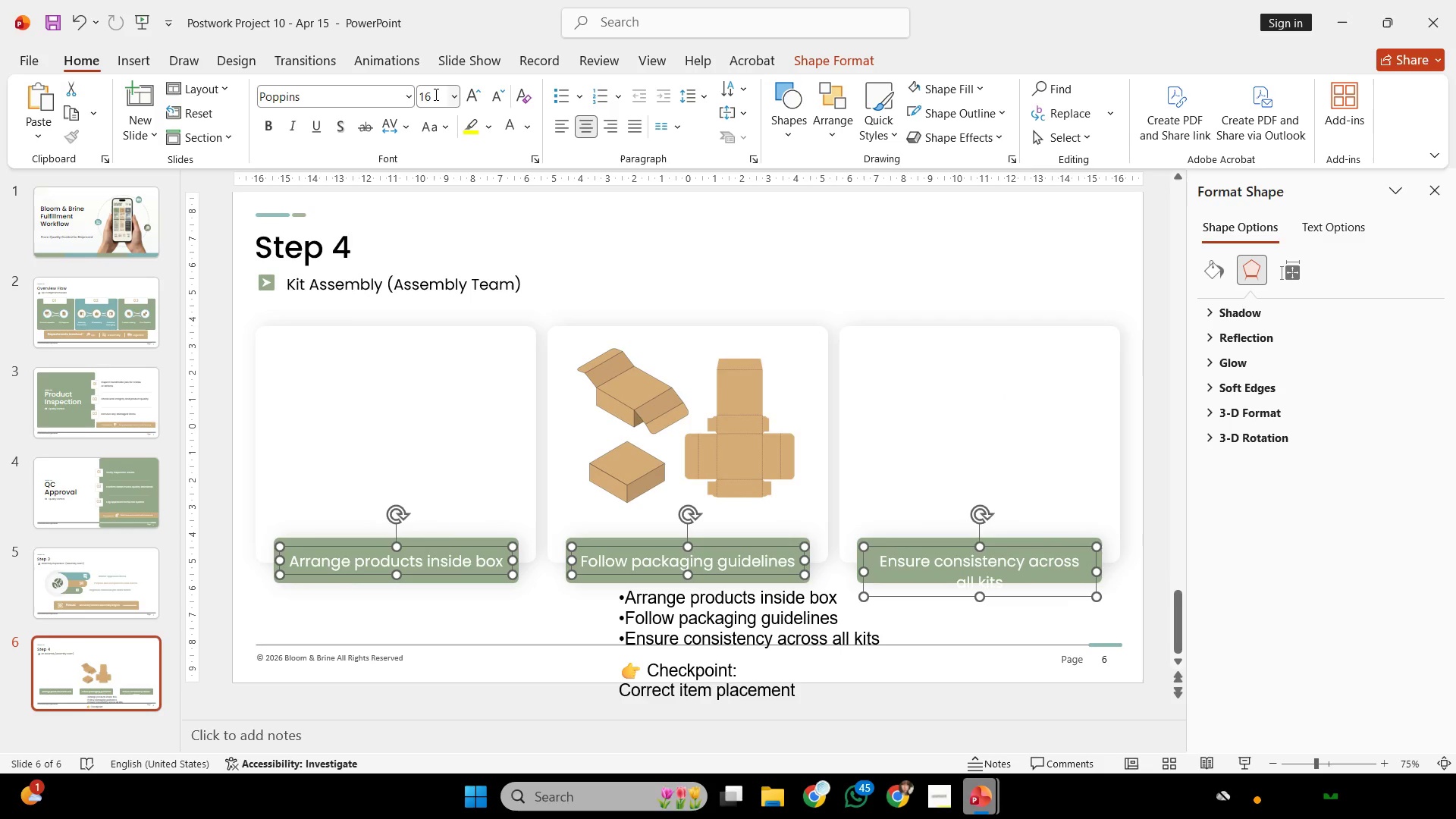 
left_click([435, 94])
 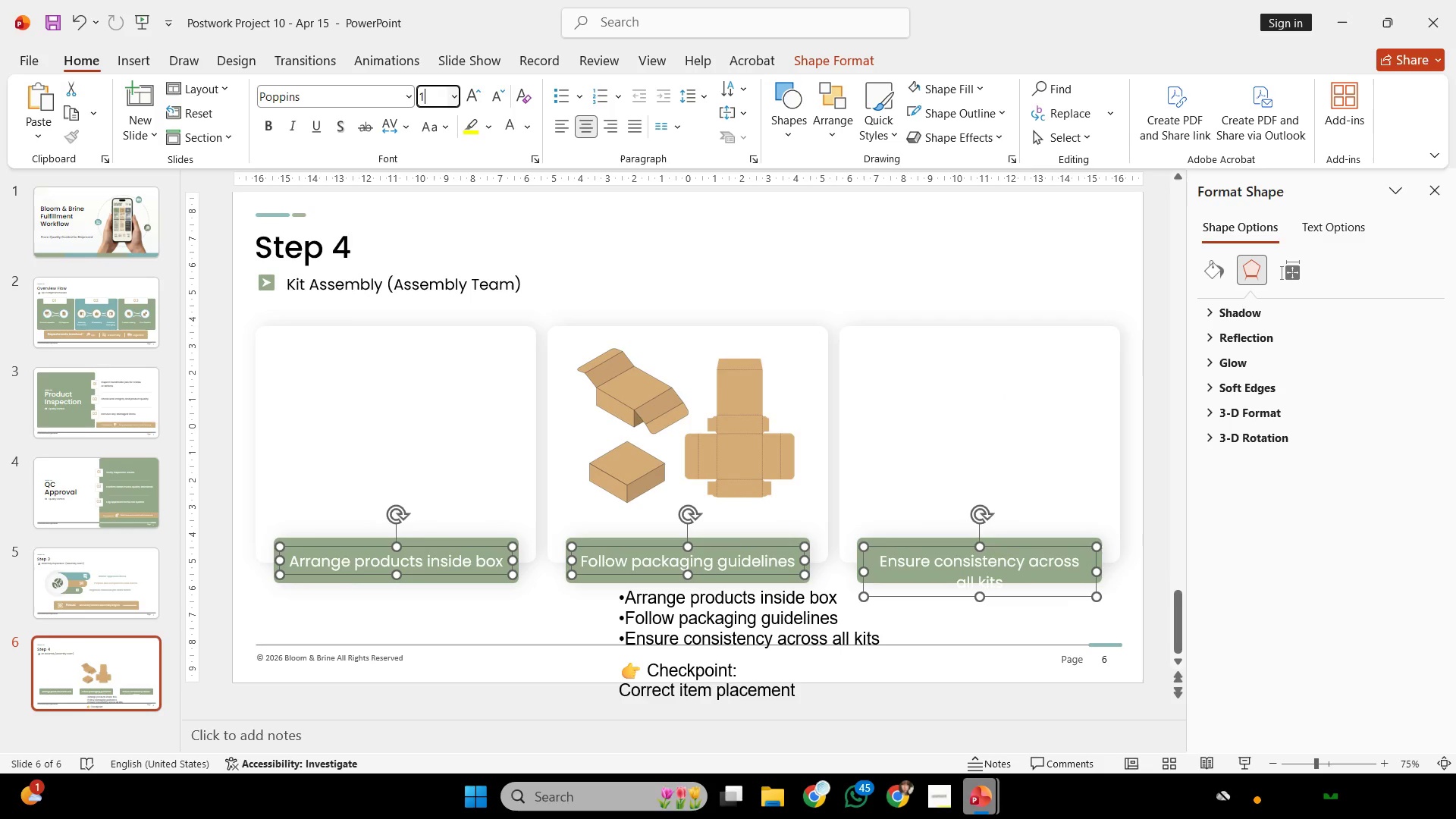 
type(15)
 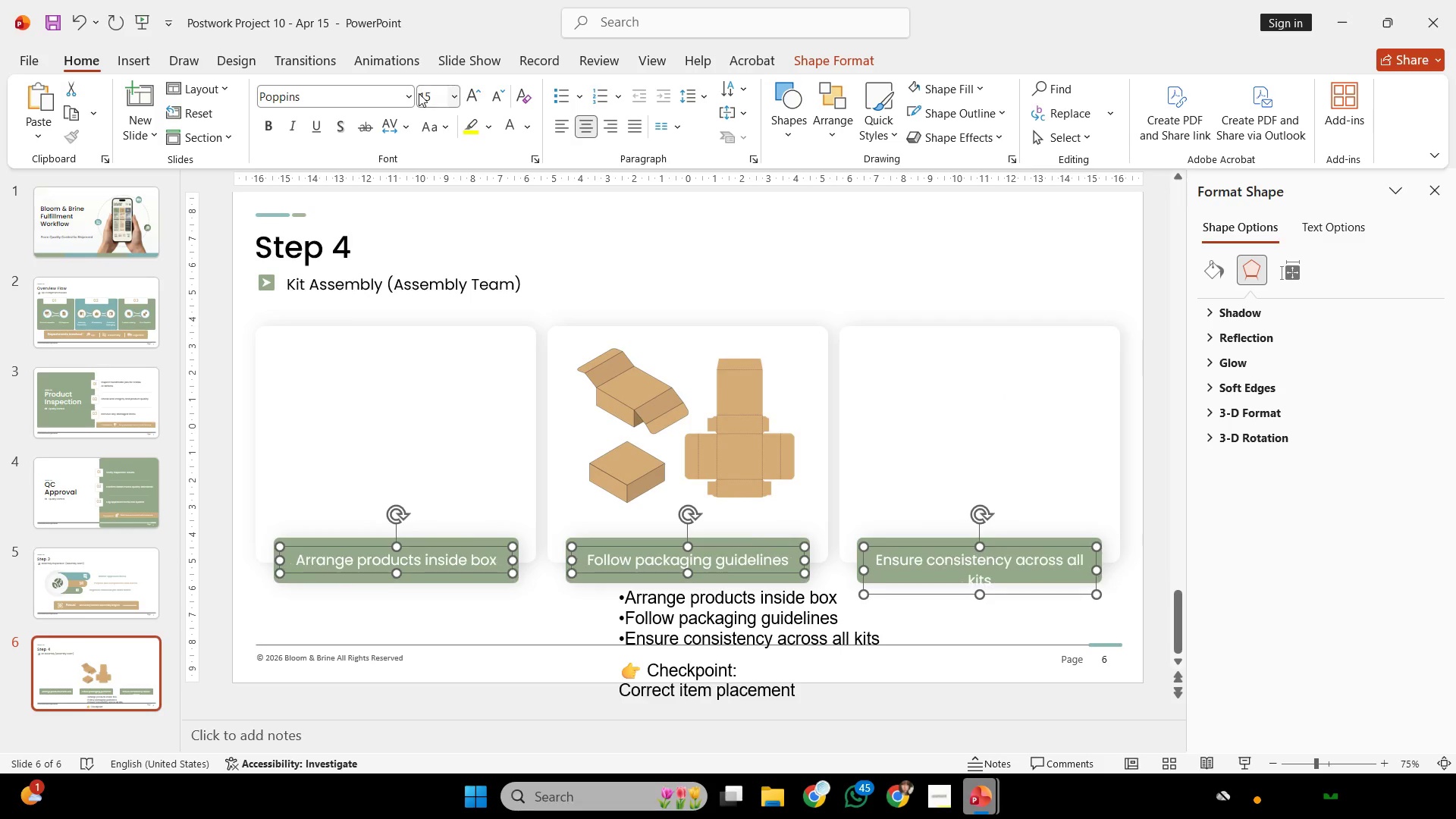 
key(Enter)
 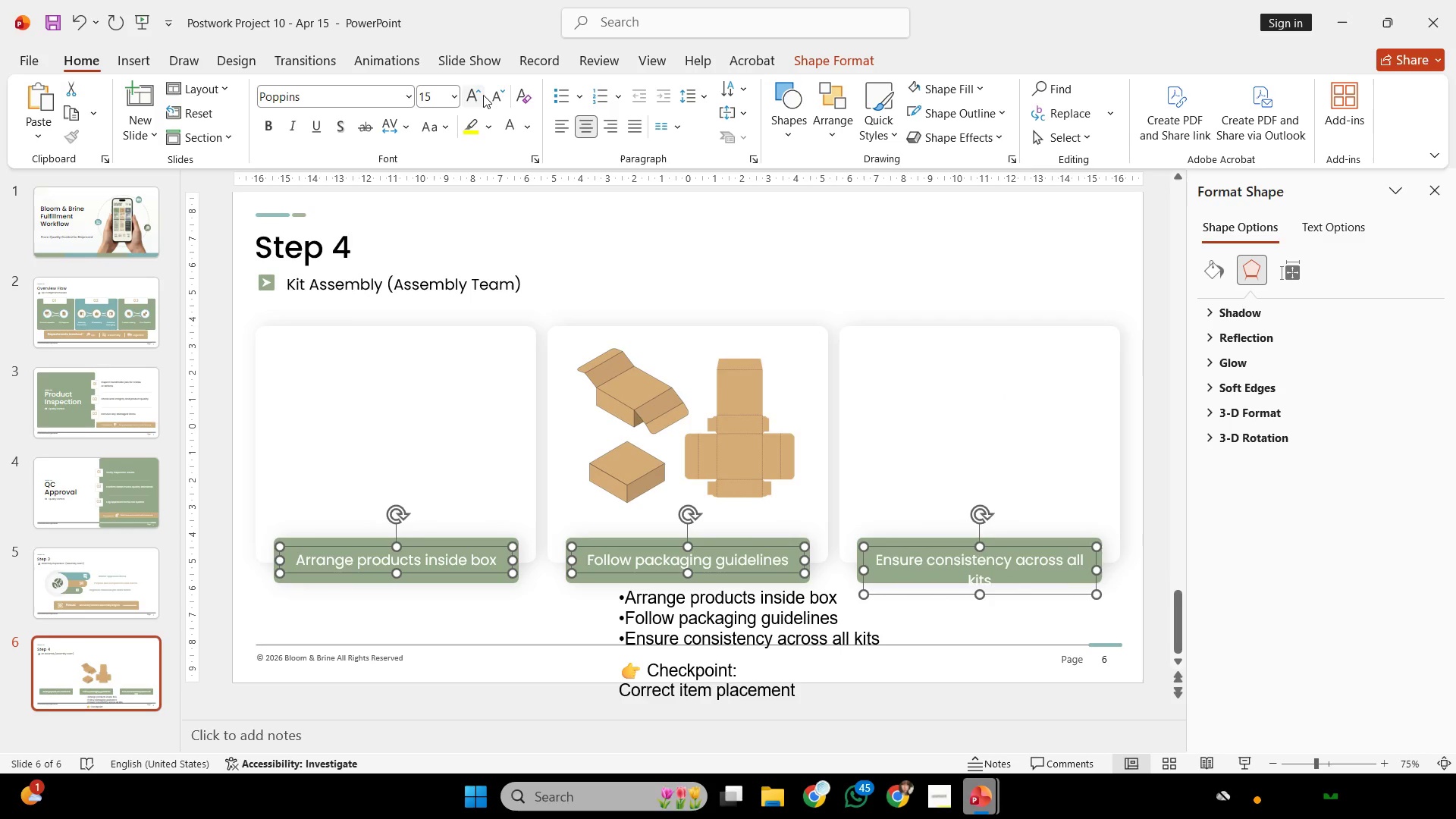 
left_click([497, 95])
 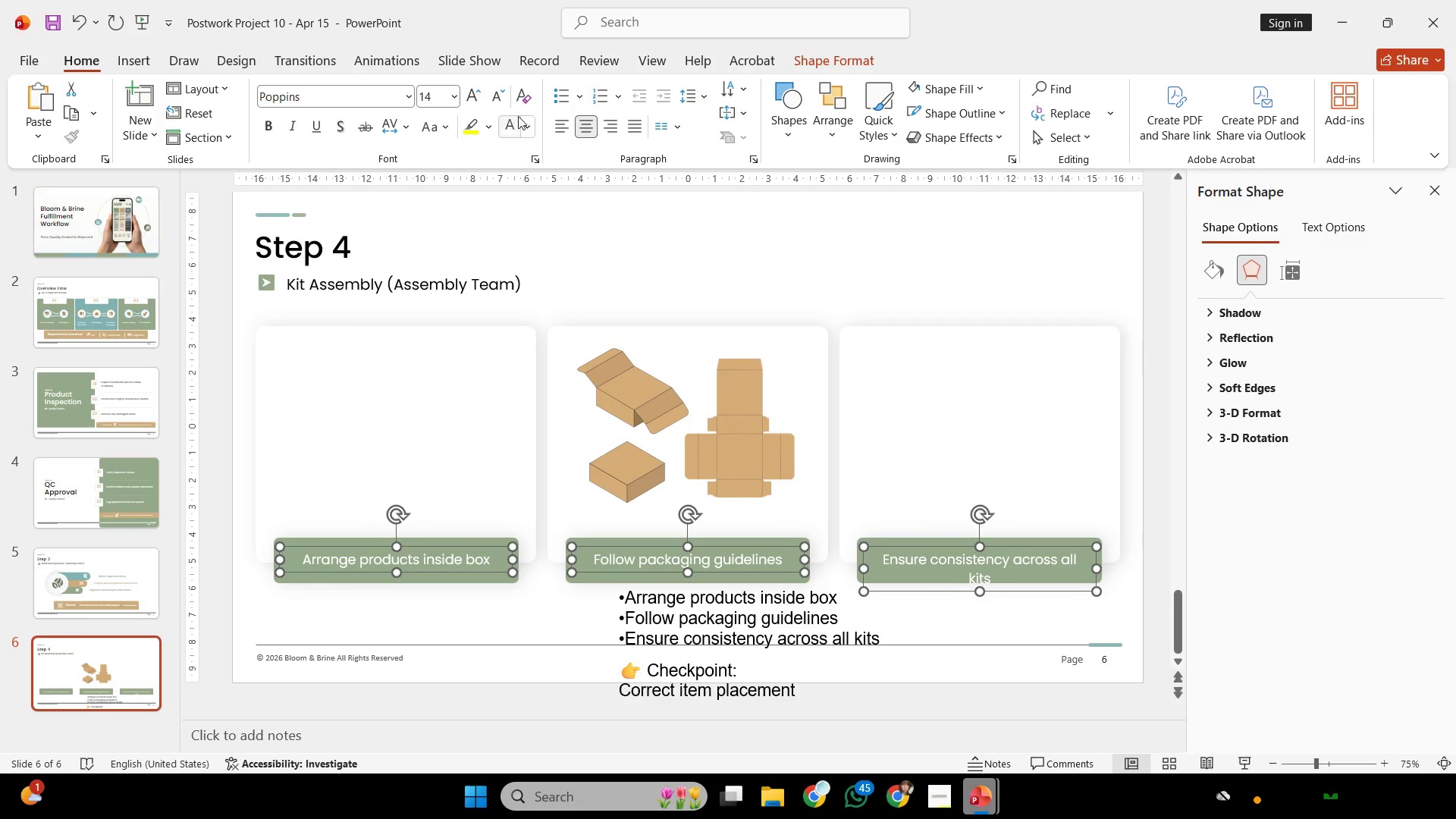 
left_click([502, 89])
 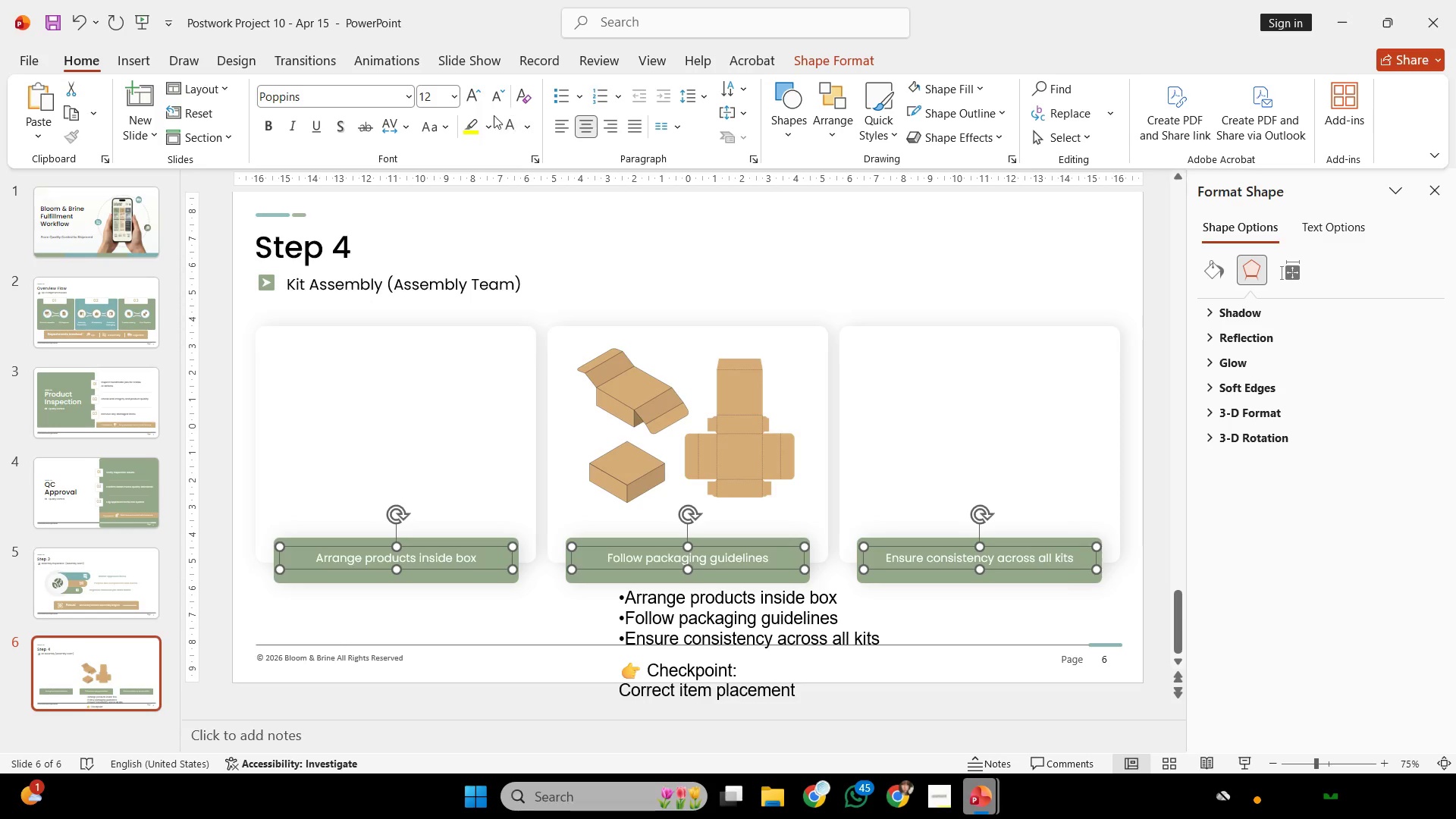 
left_click([478, 95])
 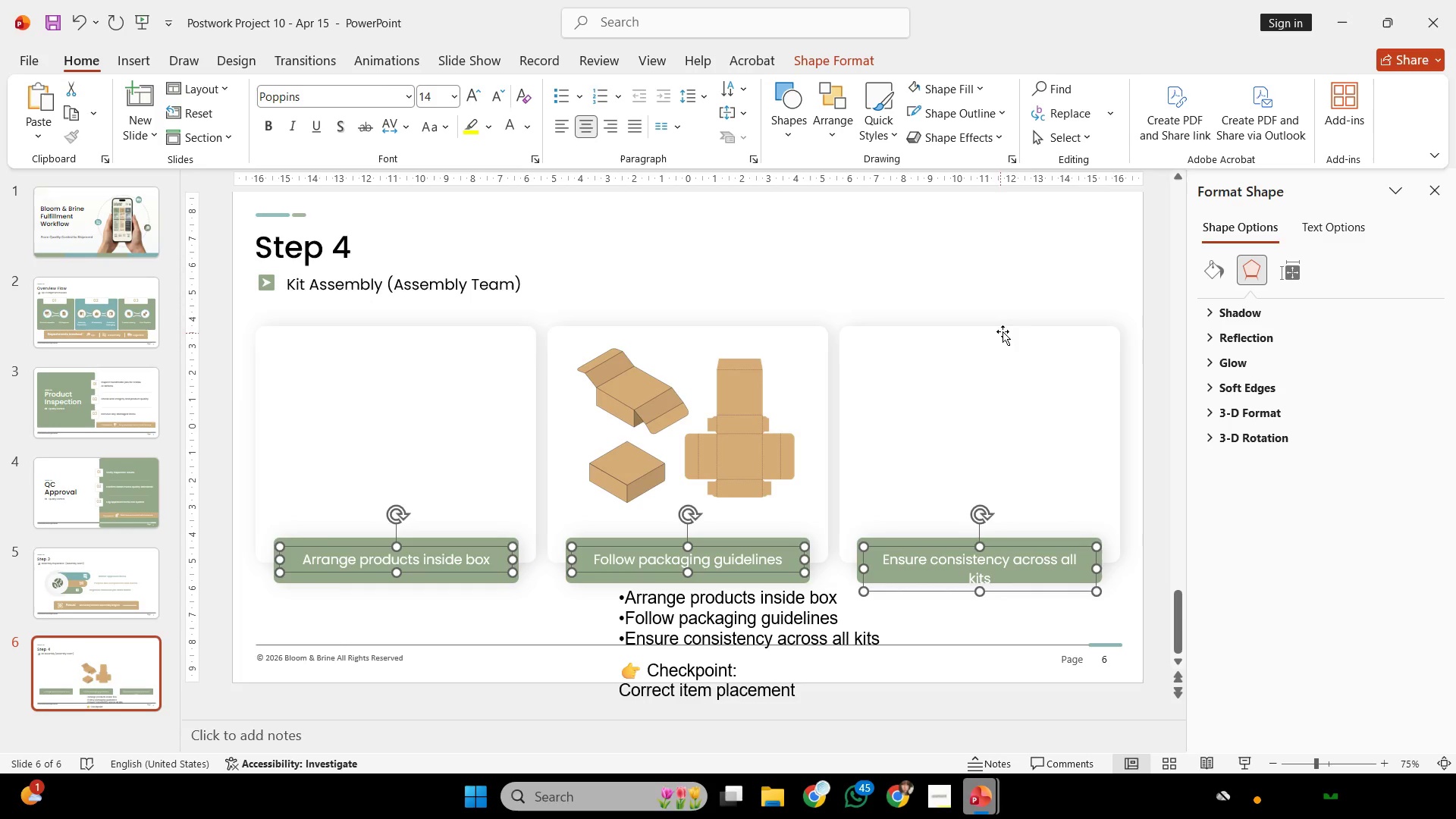 
left_click([1021, 306])
 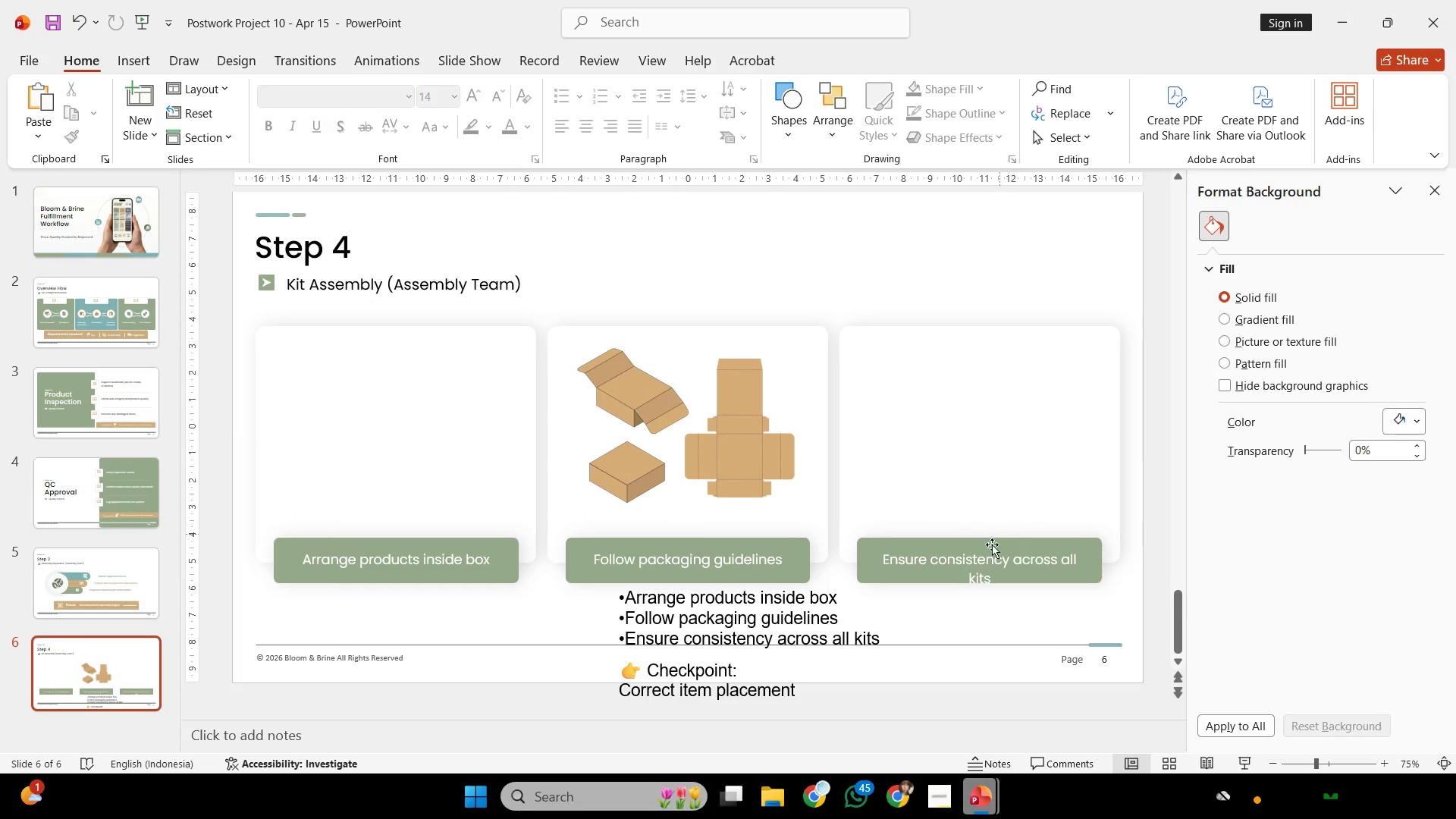 
left_click([972, 569])
 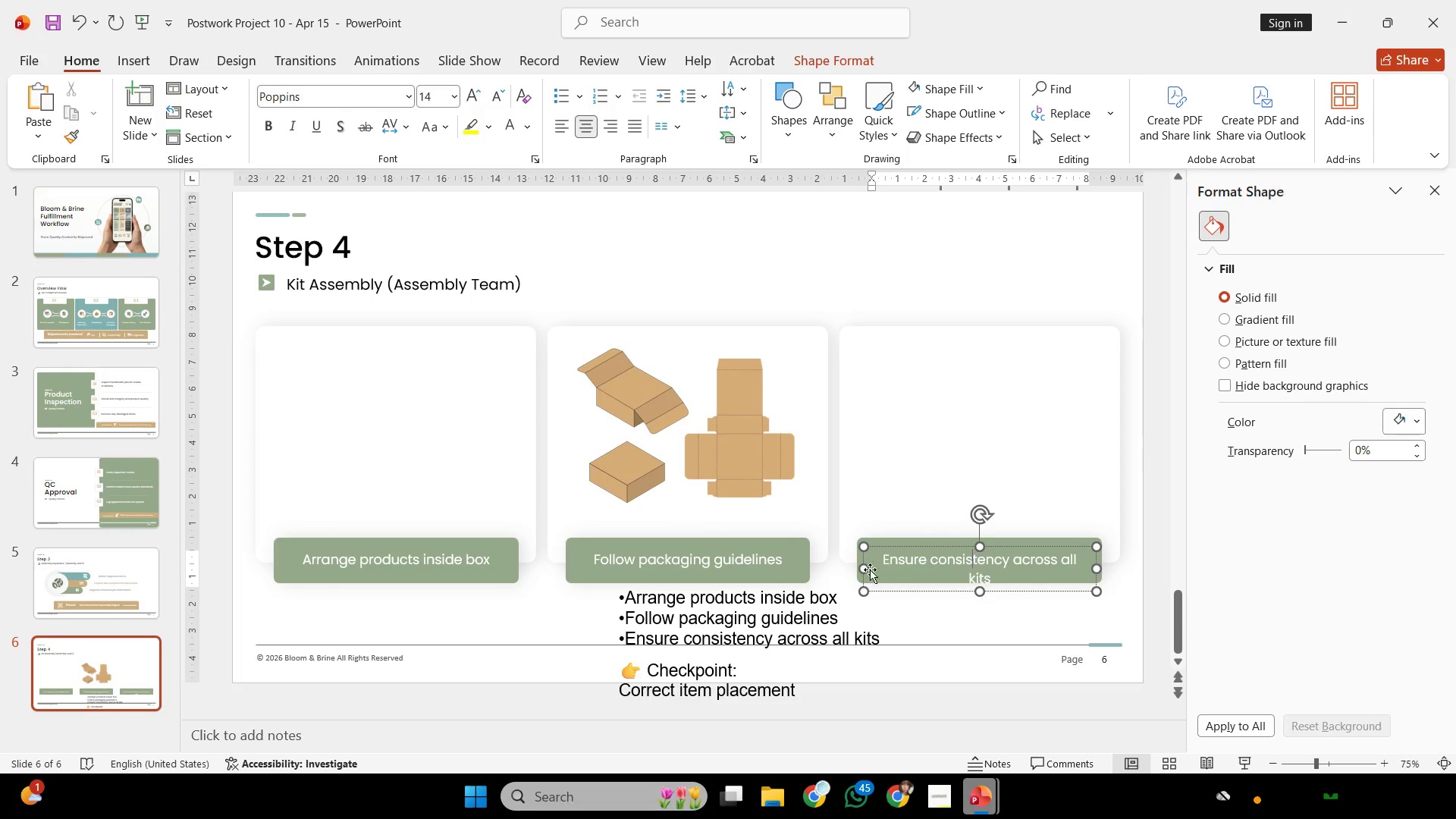 
key(Shift+ShiftLeft)
 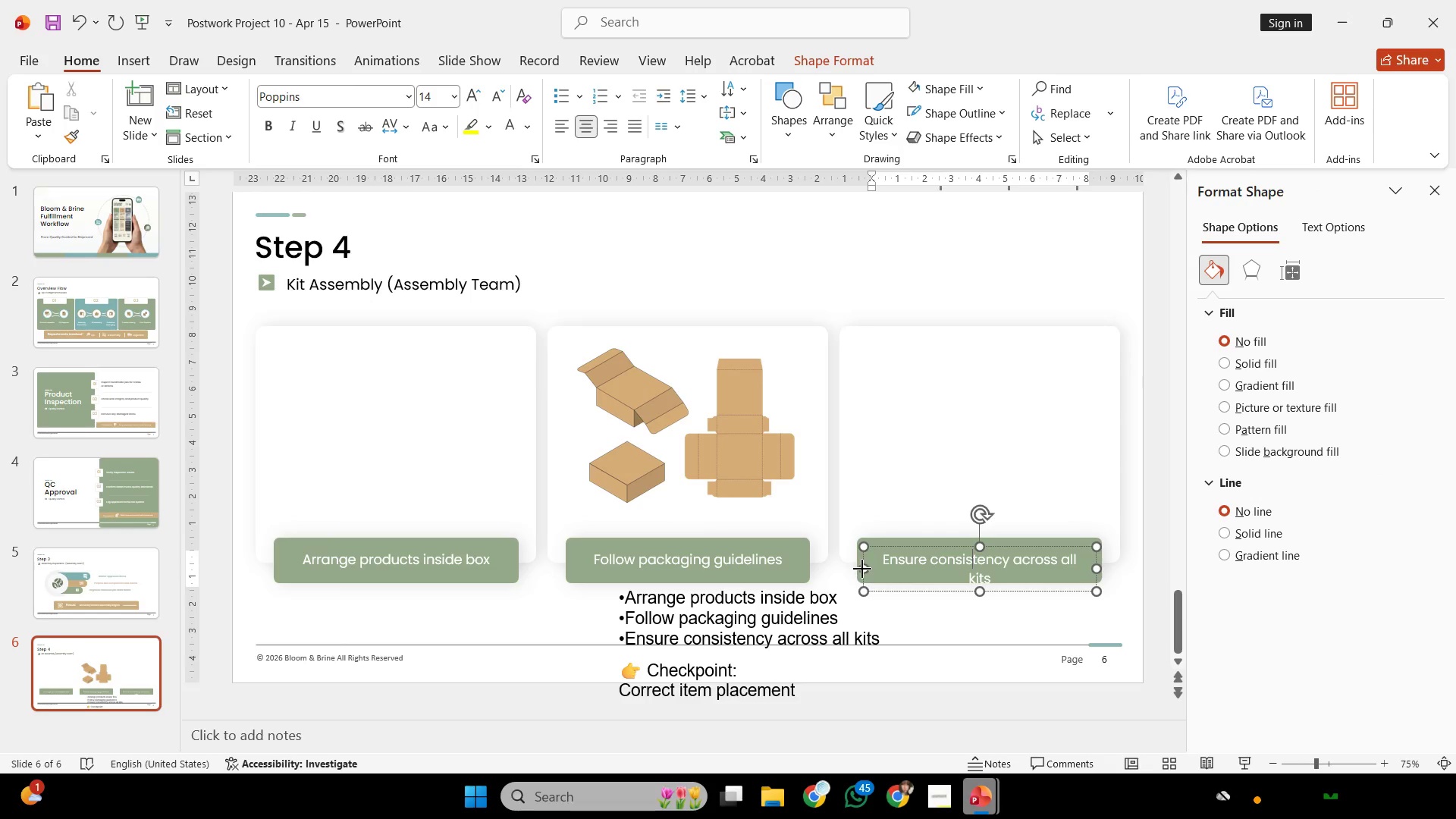 
left_click_drag(start_coordinate=[862, 569], to_coordinate=[856, 564])
 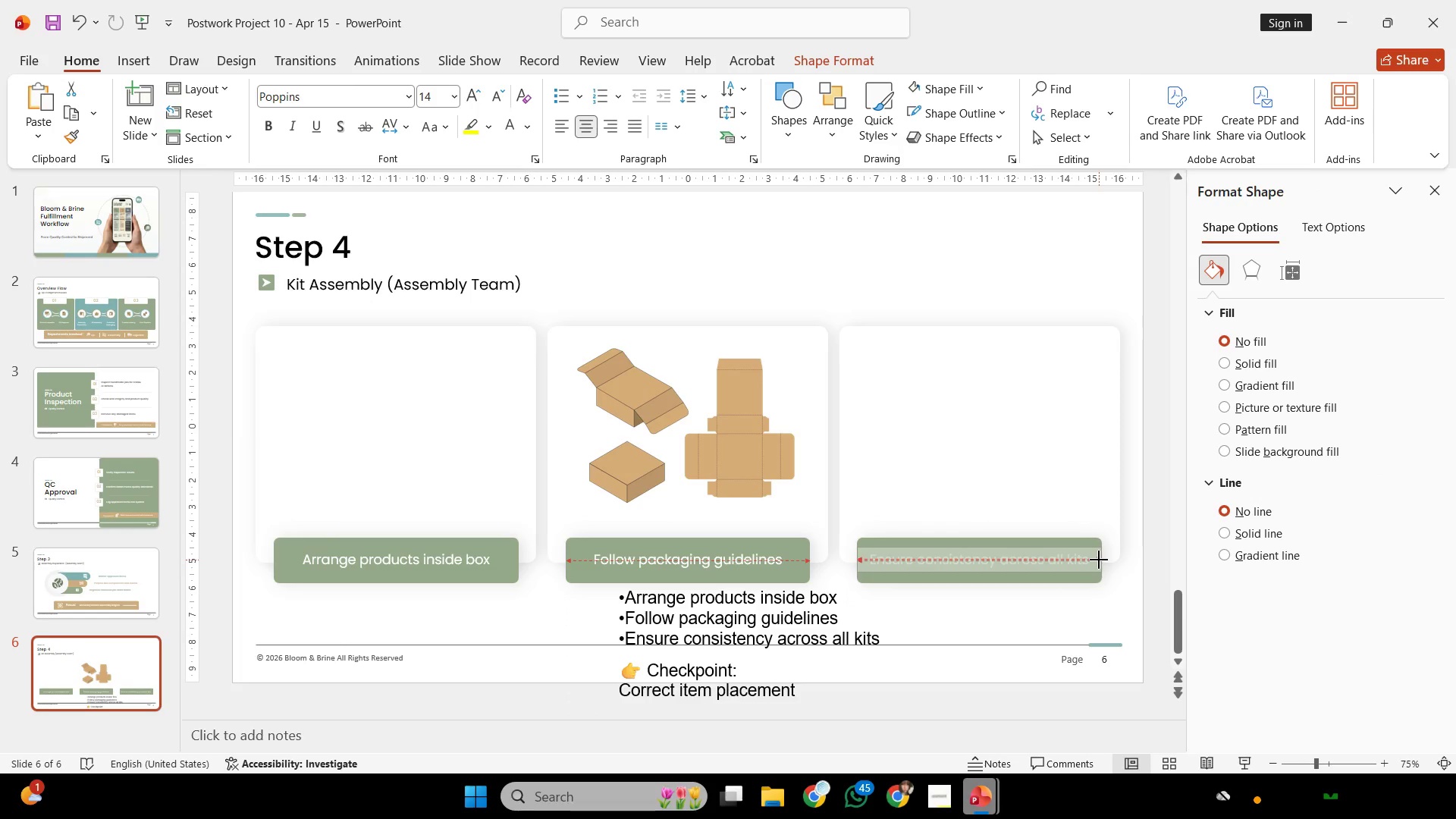 
hold_key(key=ShiftLeft, duration=0.53)
 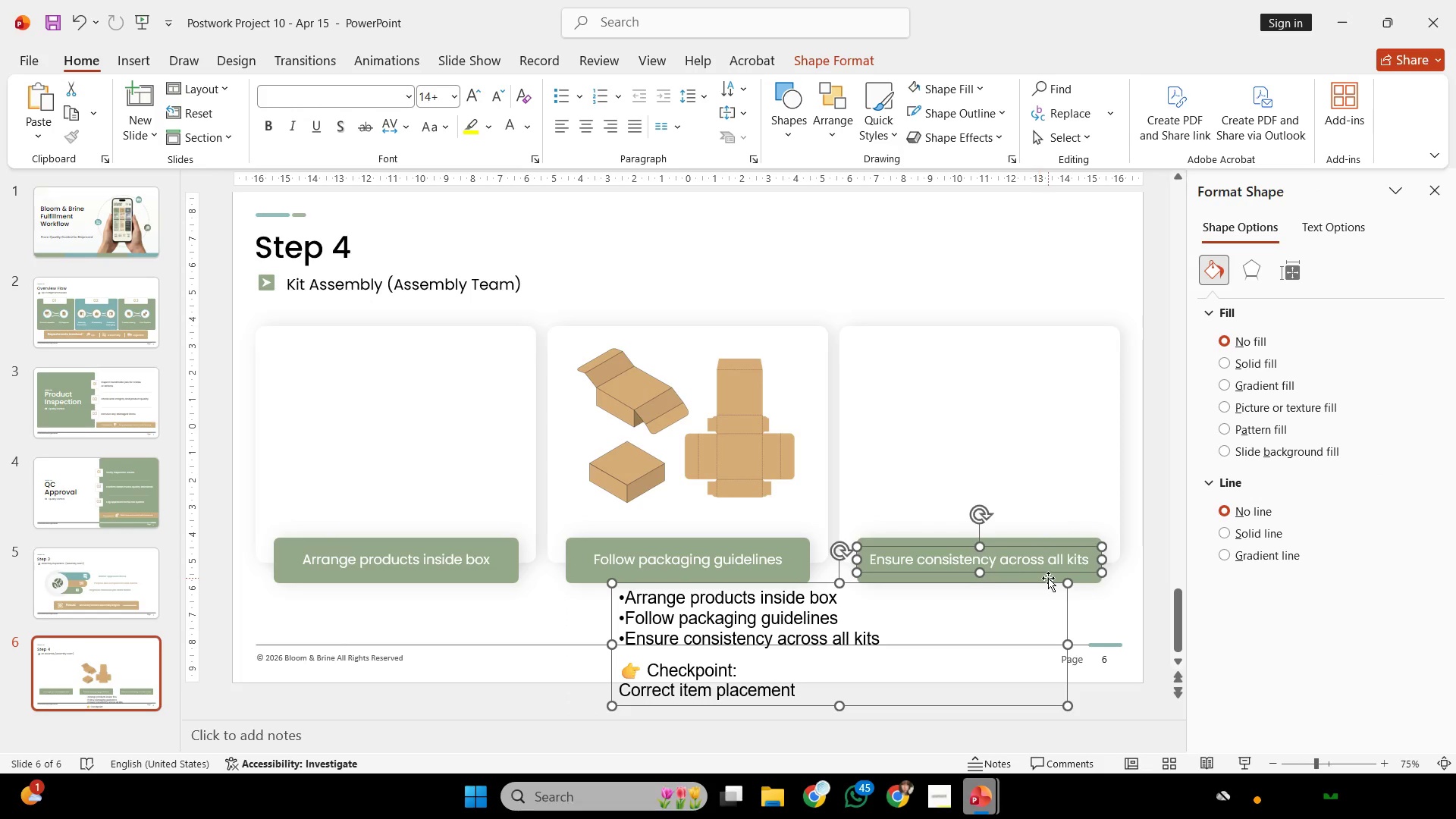 
left_click([1048, 578])
 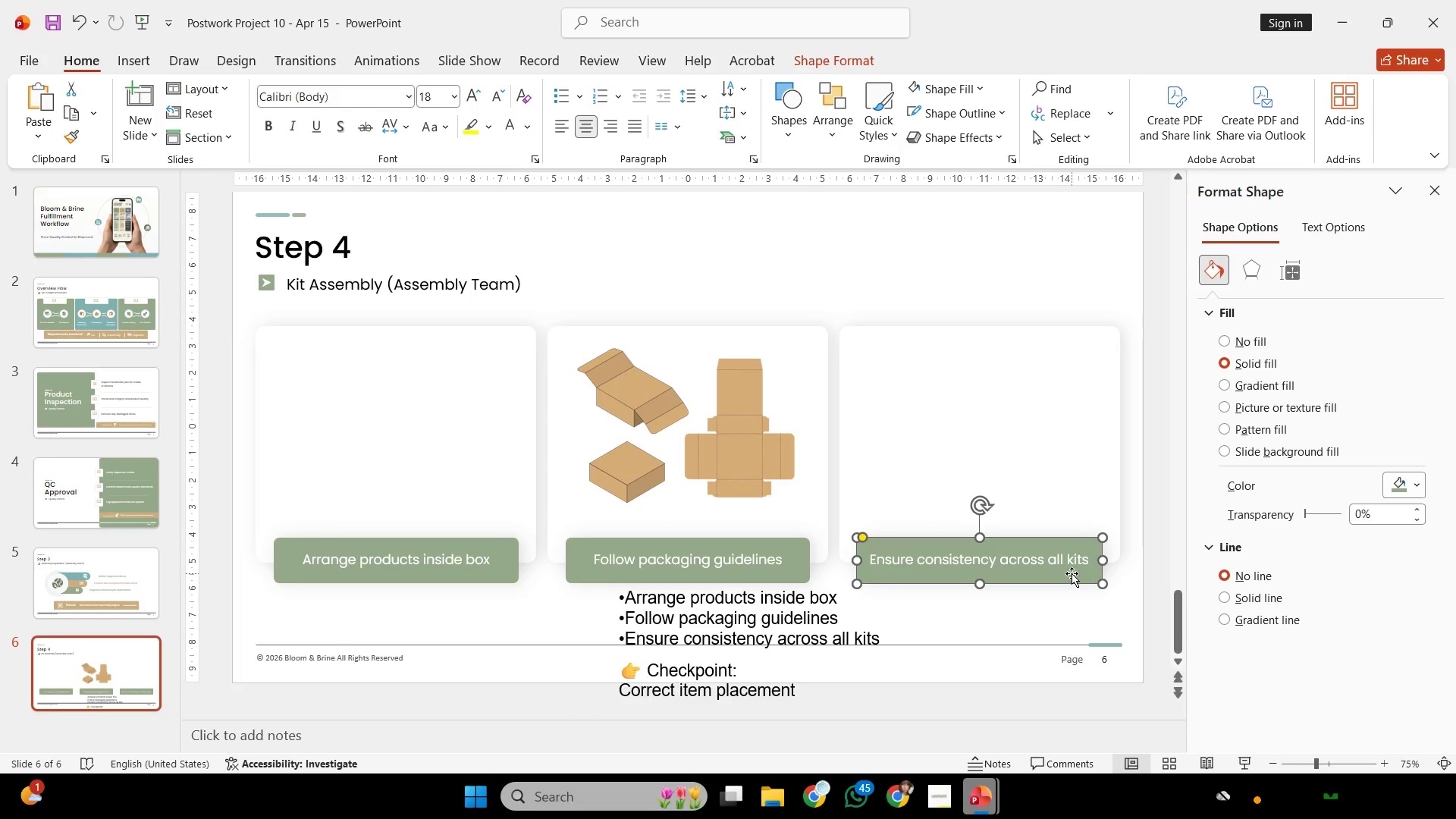 
hold_key(key=ShiftLeft, duration=0.38)
left_click([1044, 563])
 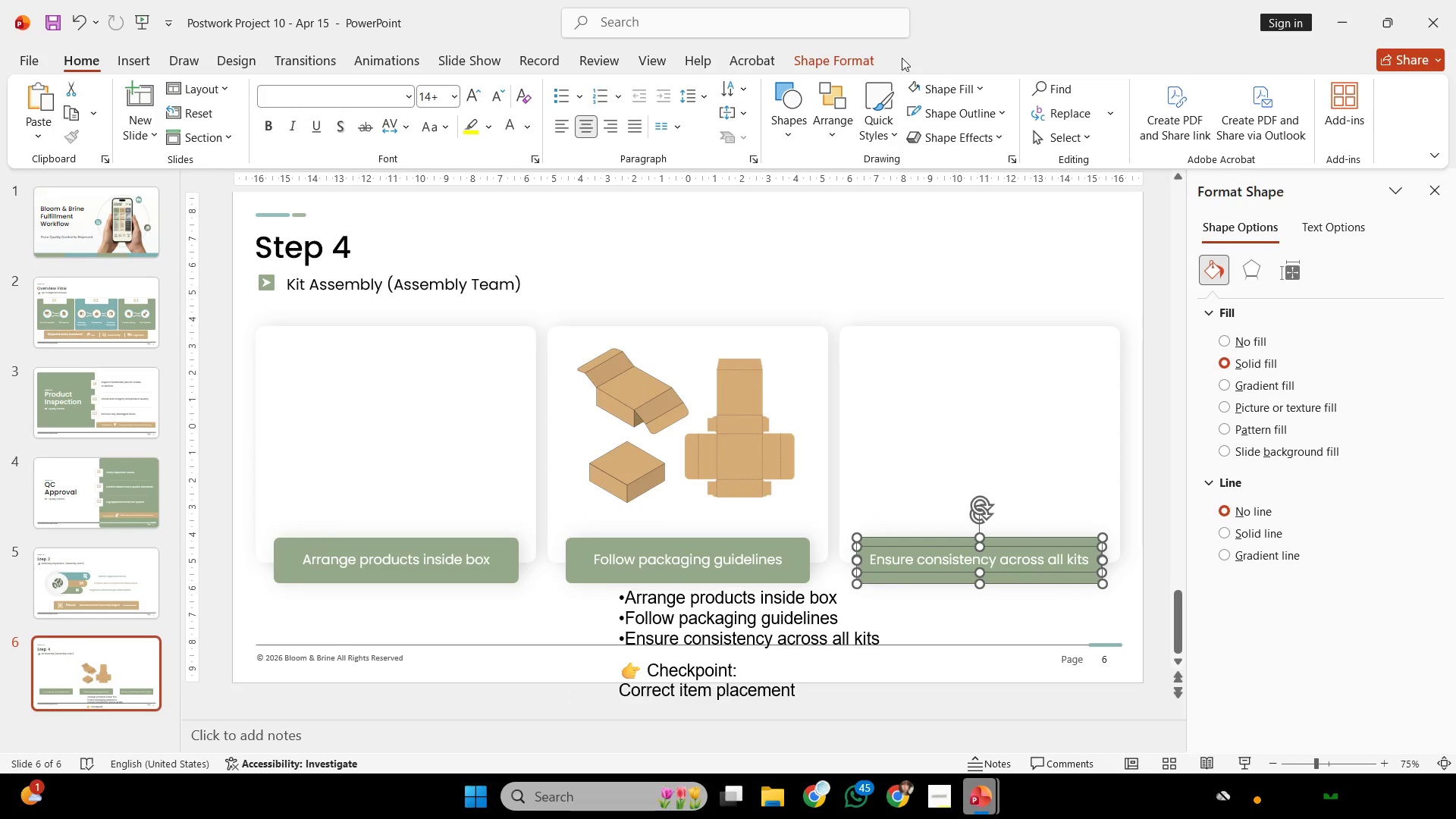 
left_click([839, 58])
 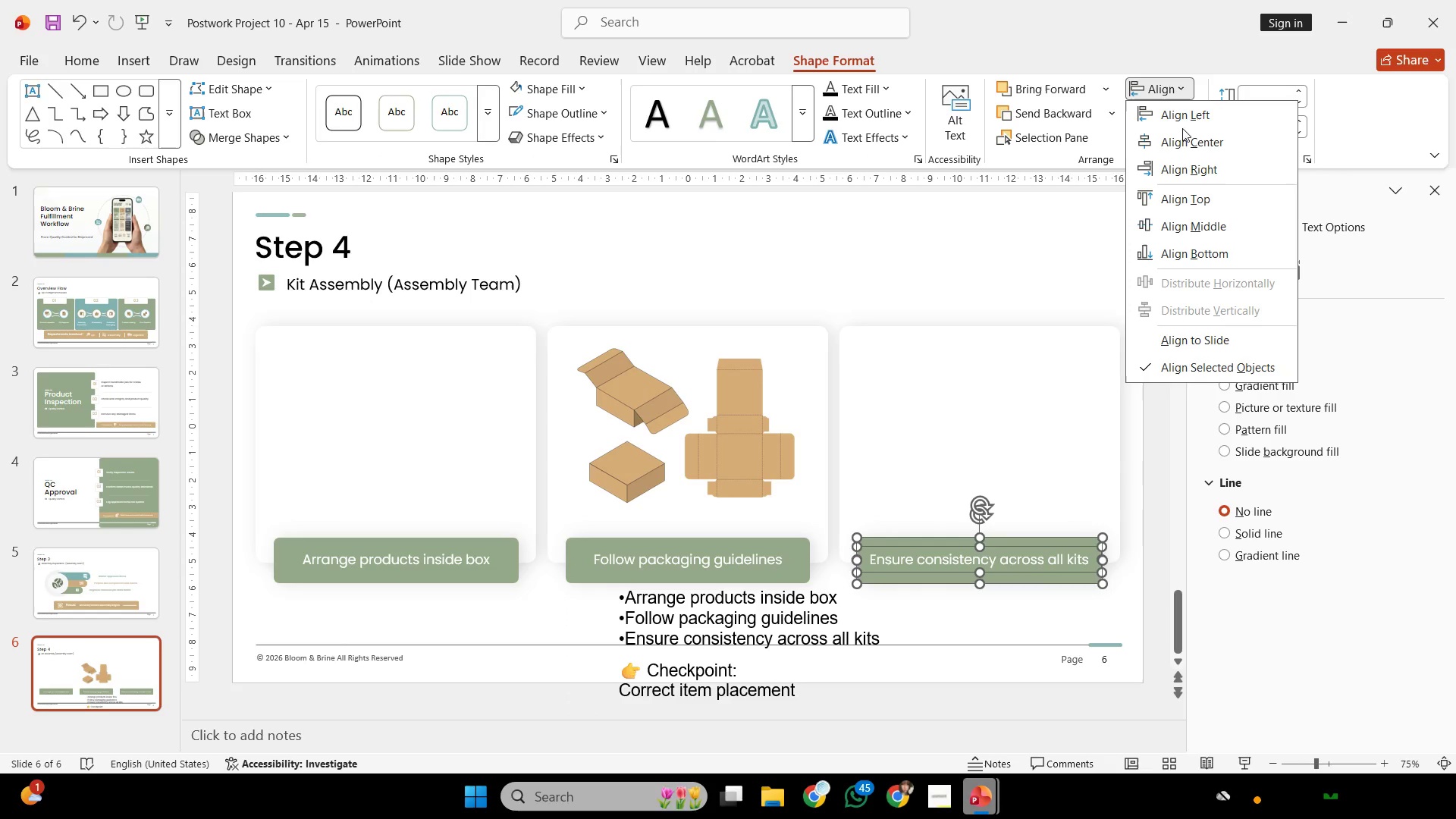 
double_click([1185, 131])
 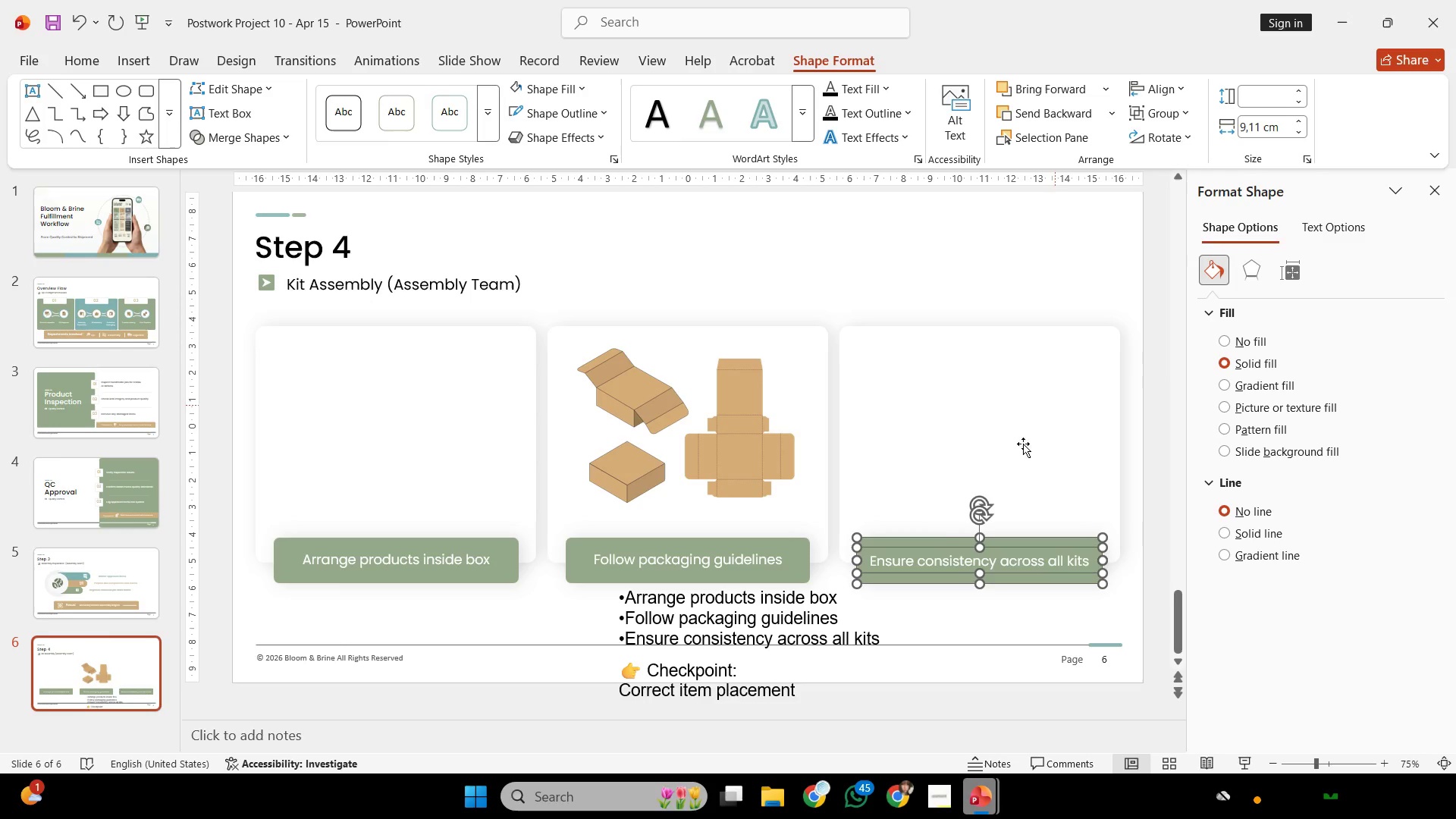 
left_click([760, 562])
 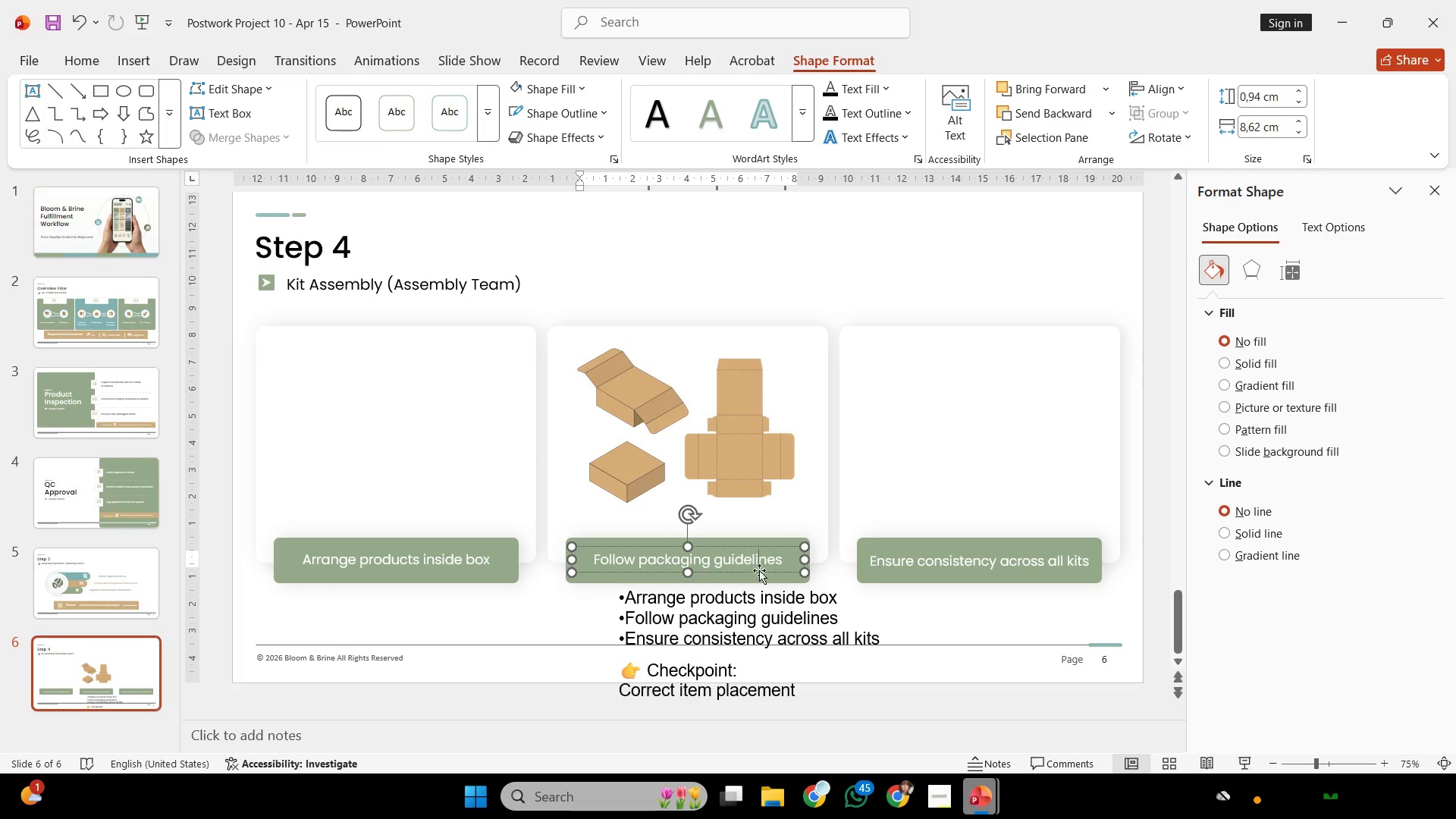 
hold_key(key=ShiftLeft, duration=0.34)
double_click([759, 576])
 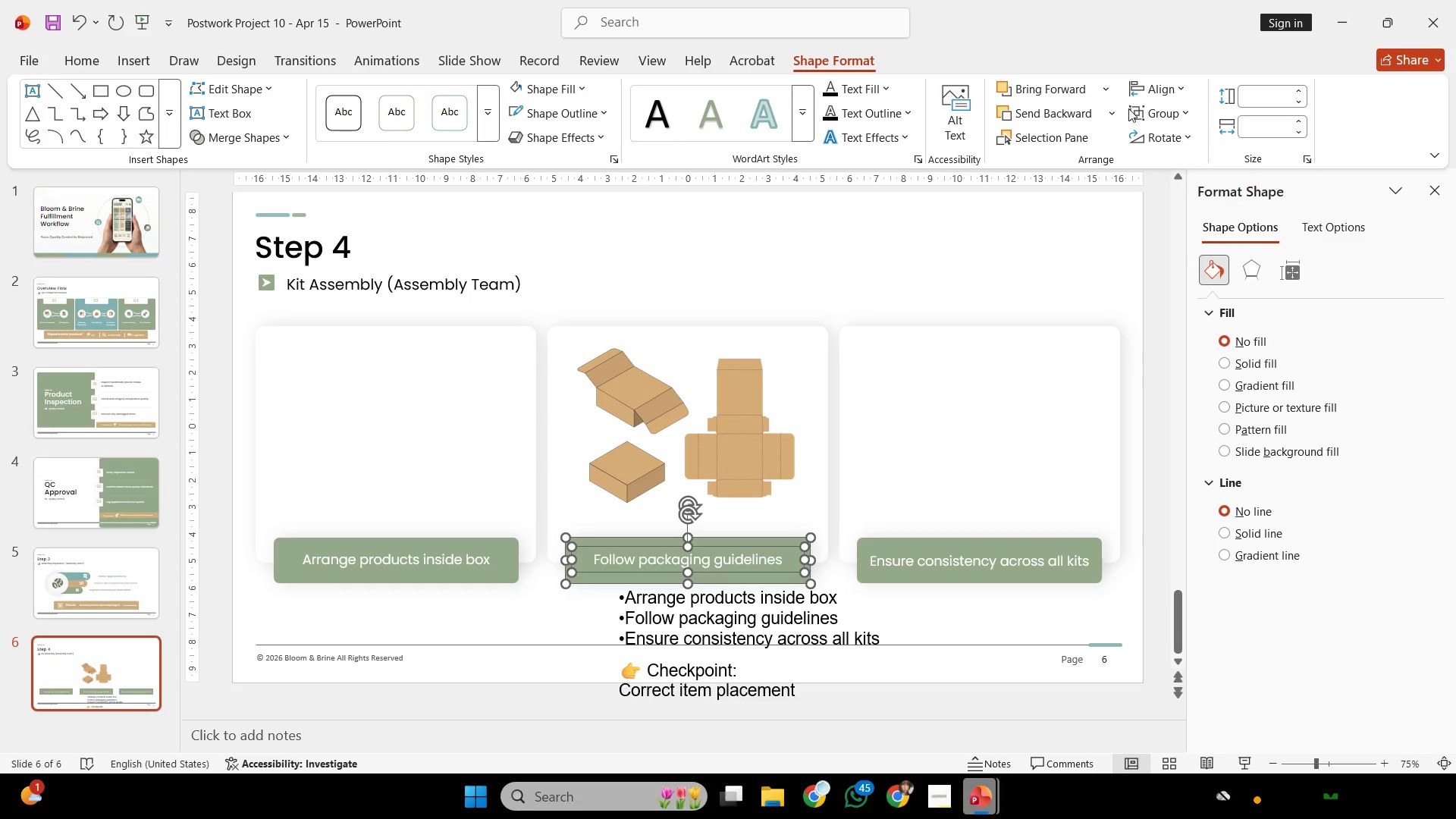 
left_click([1174, 89])
 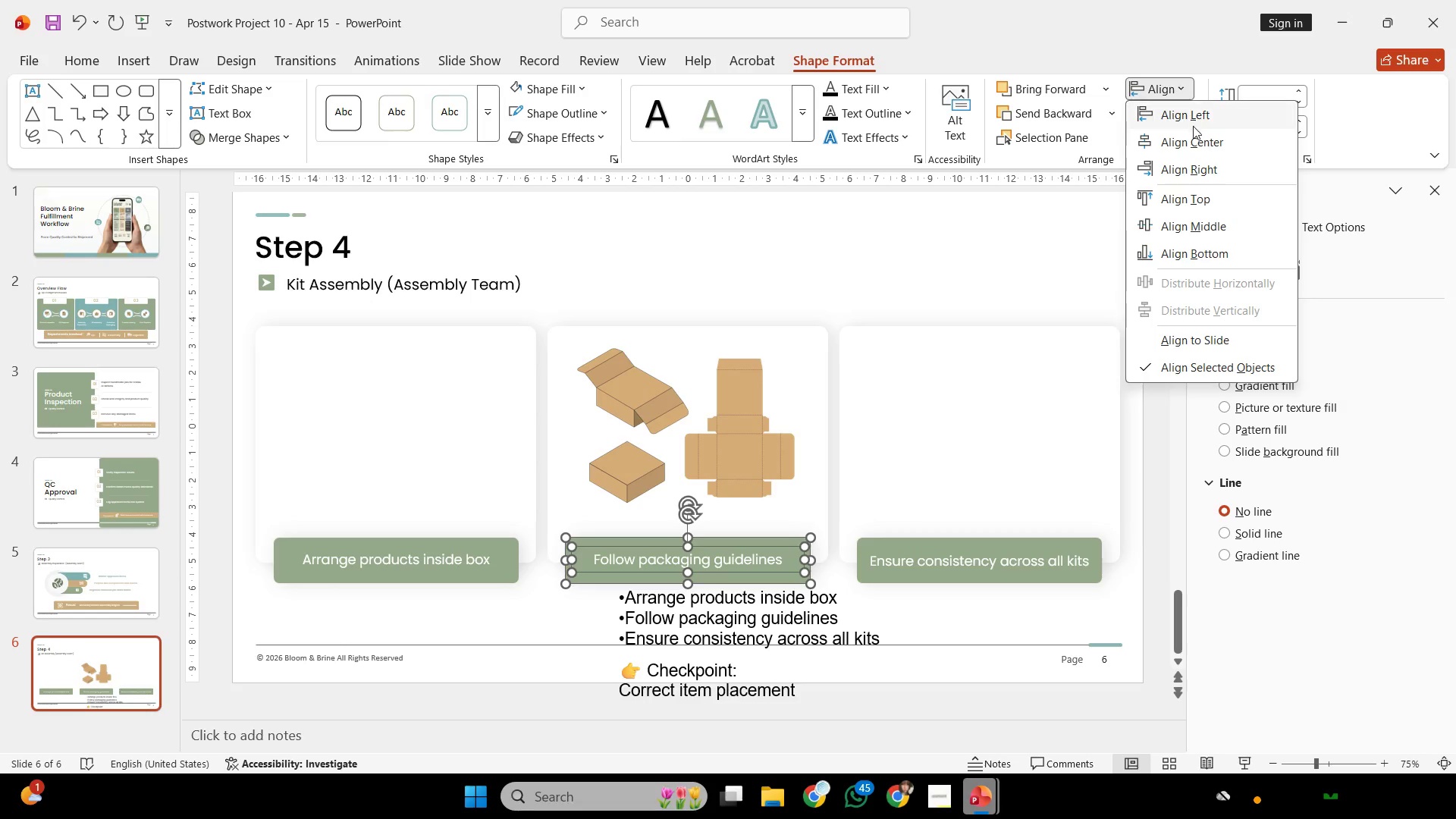 
left_click_drag(start_coordinate=[1193, 126], to_coordinate=[1193, 131])
 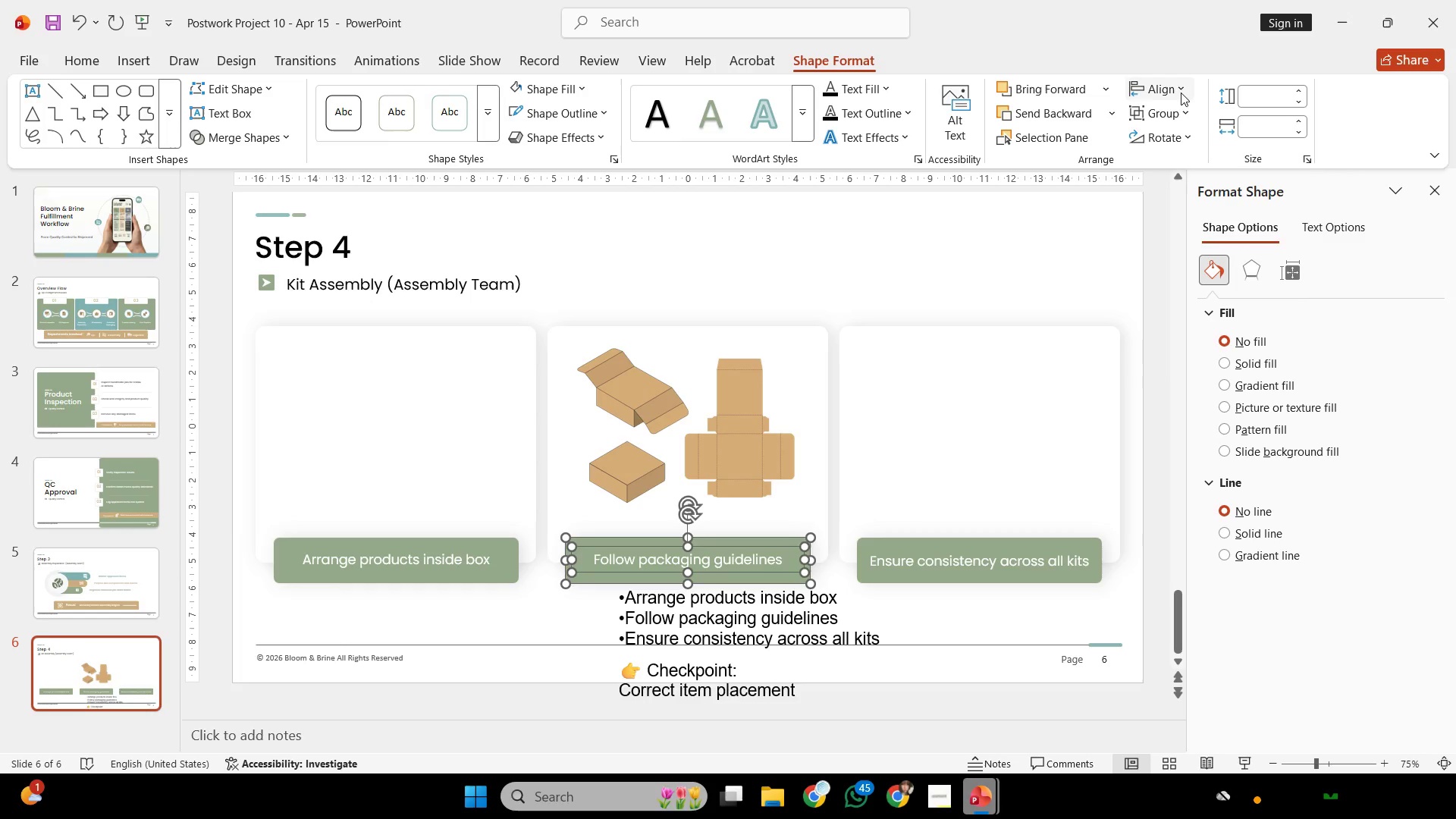 
left_click([1181, 93])
 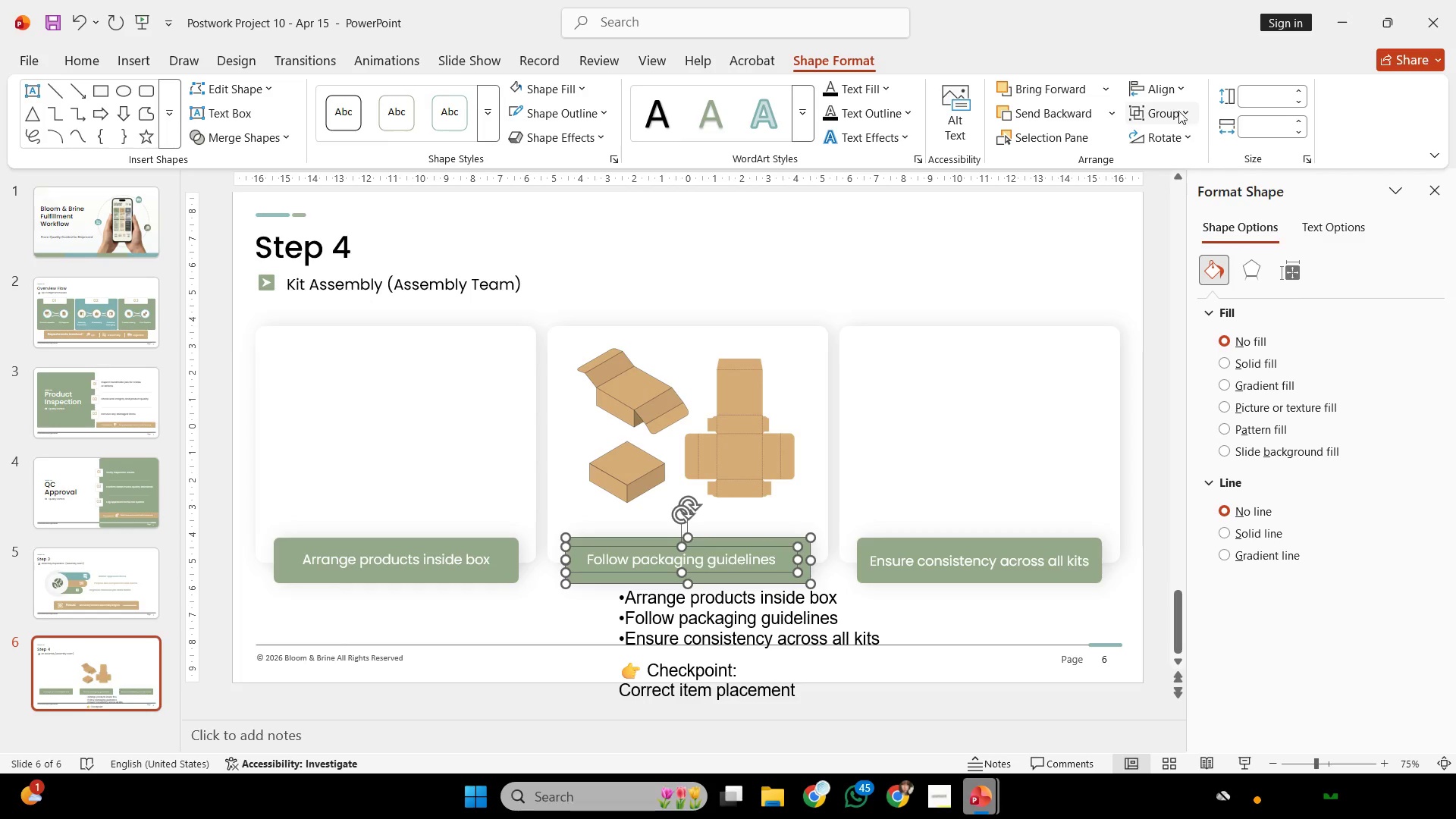 
left_click([1171, 95])
 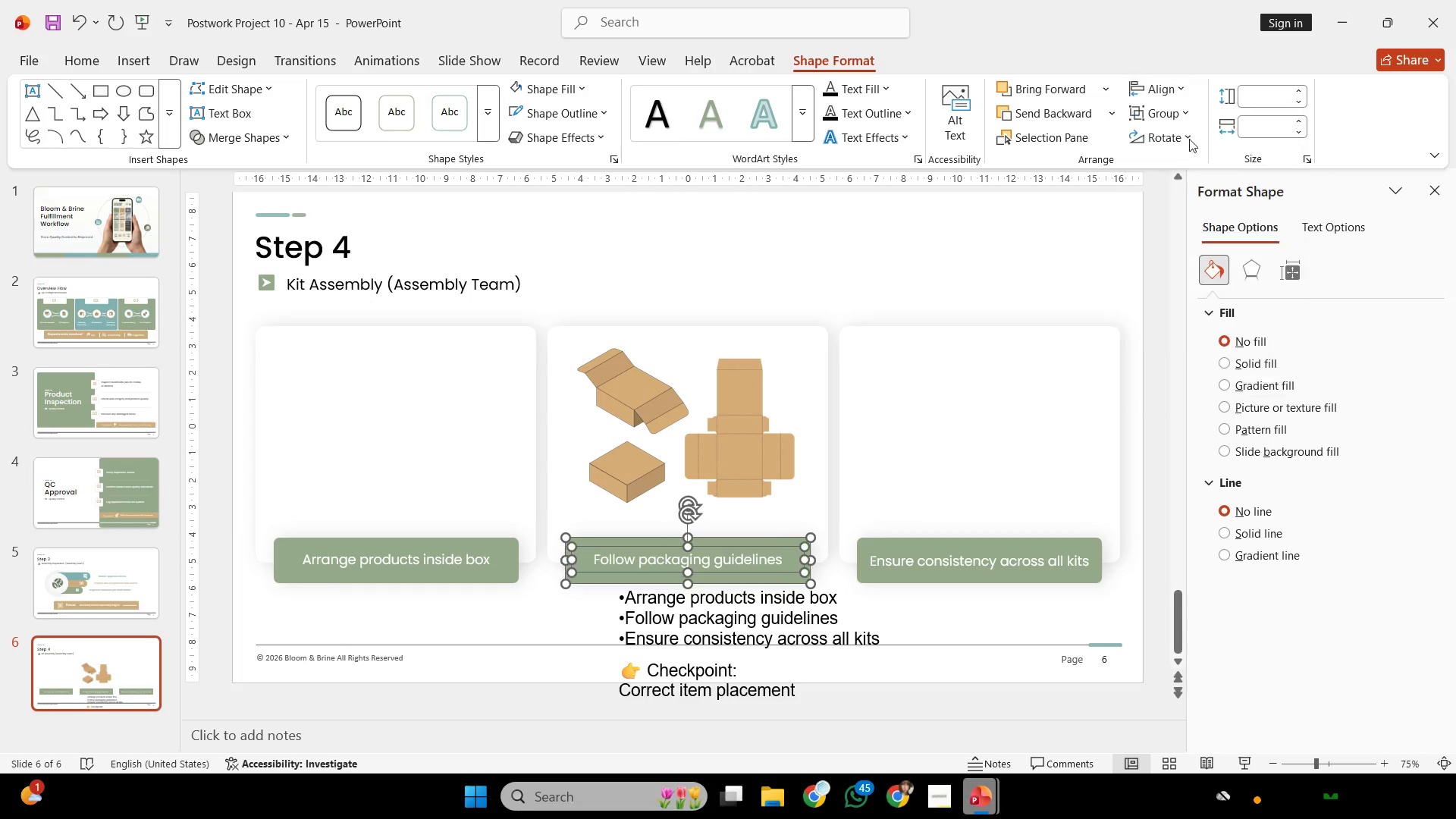 
double_click([1165, 83])
 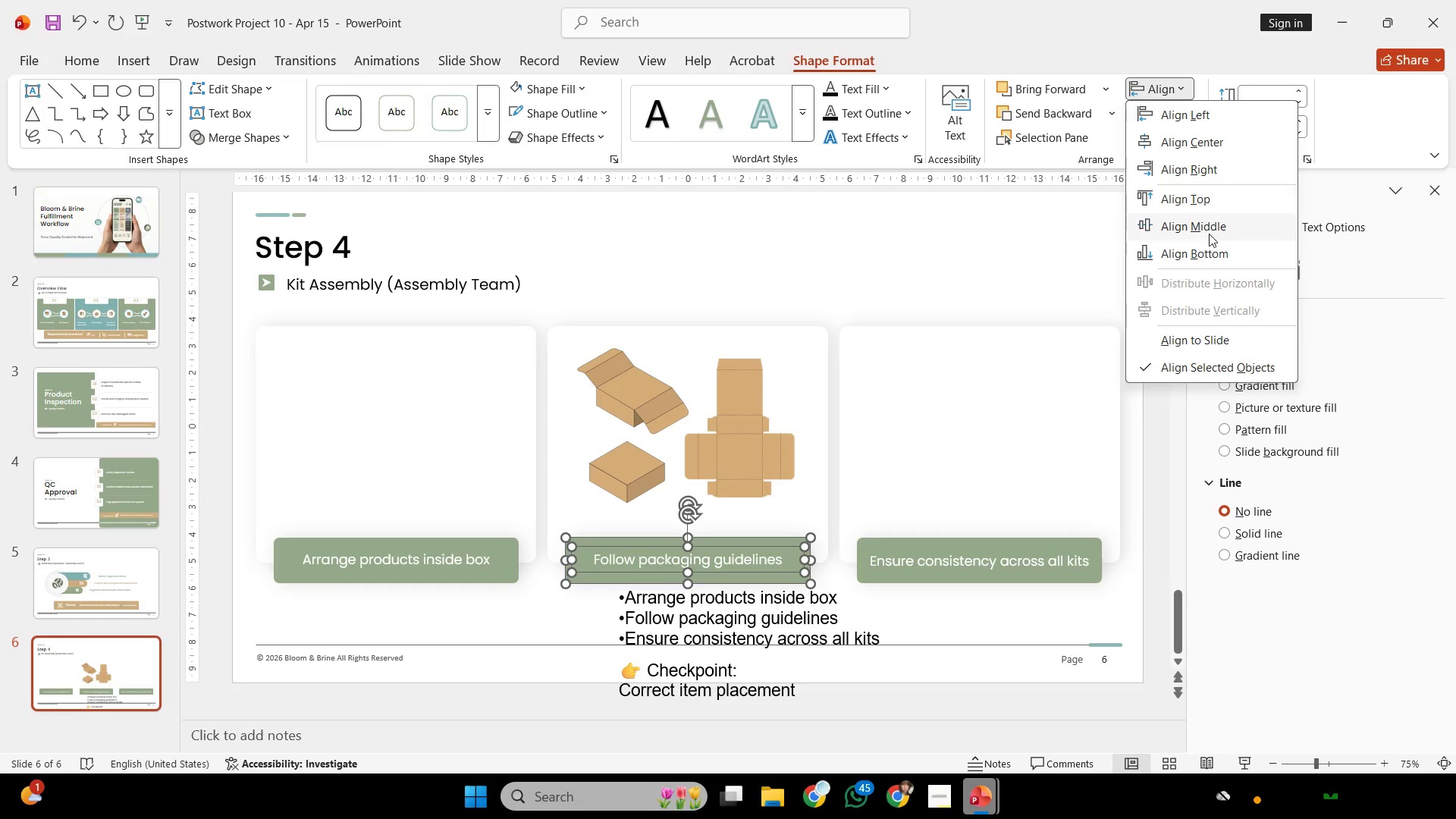 
left_click([1209, 234])
 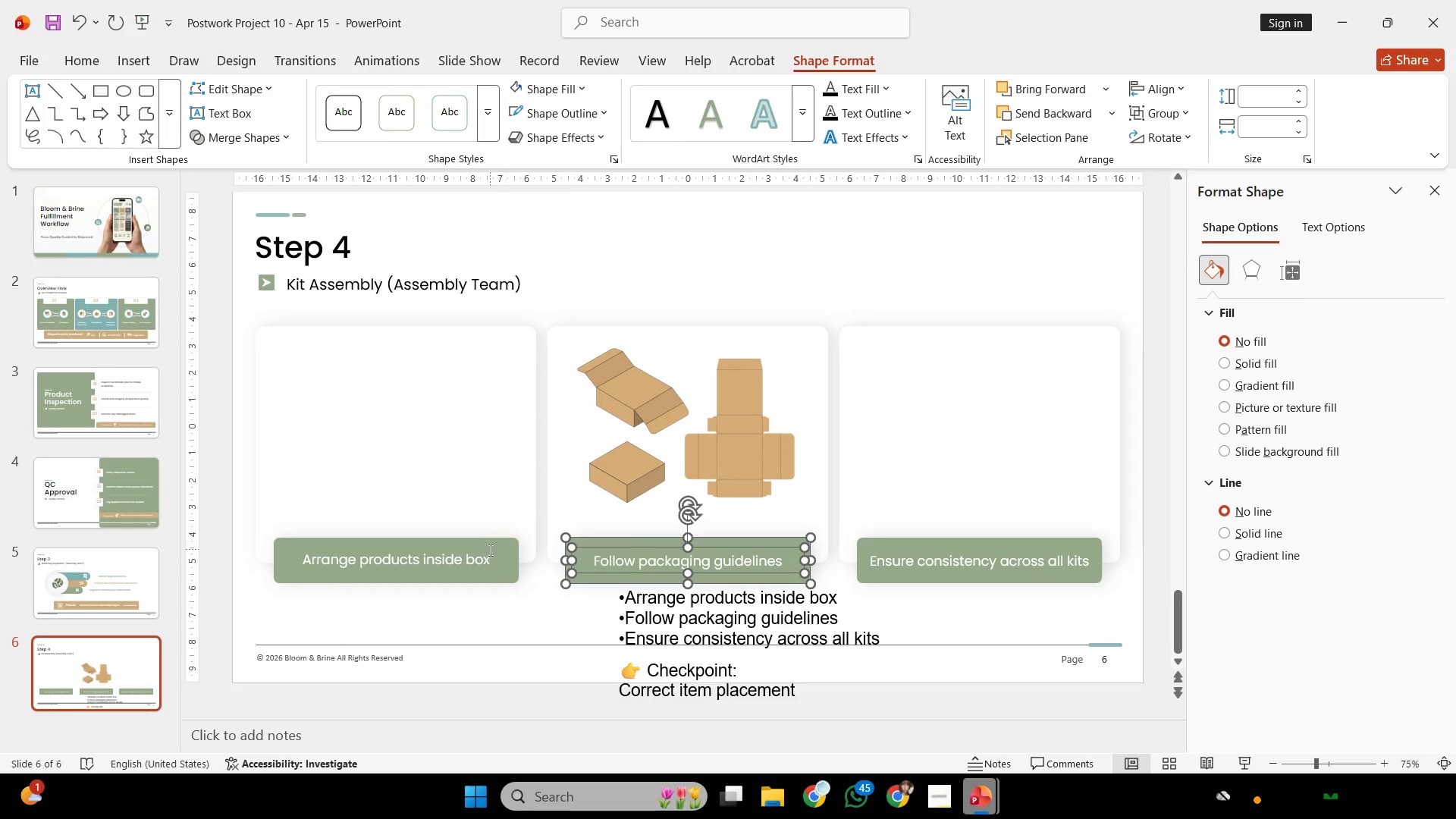 
hold_key(key=ShiftLeft, duration=1.03)
double_click([494, 584])
 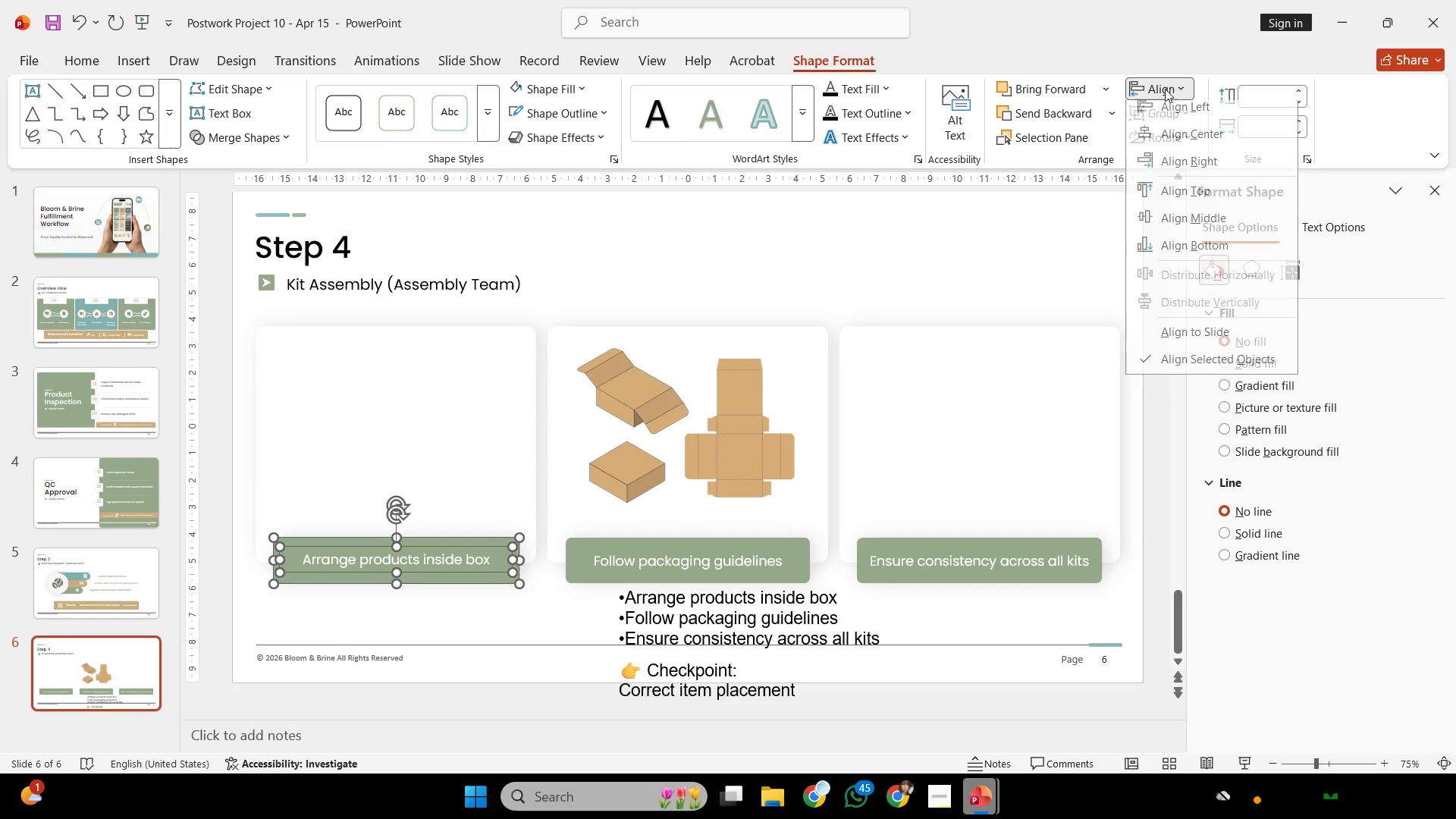 
double_click([1183, 142])
 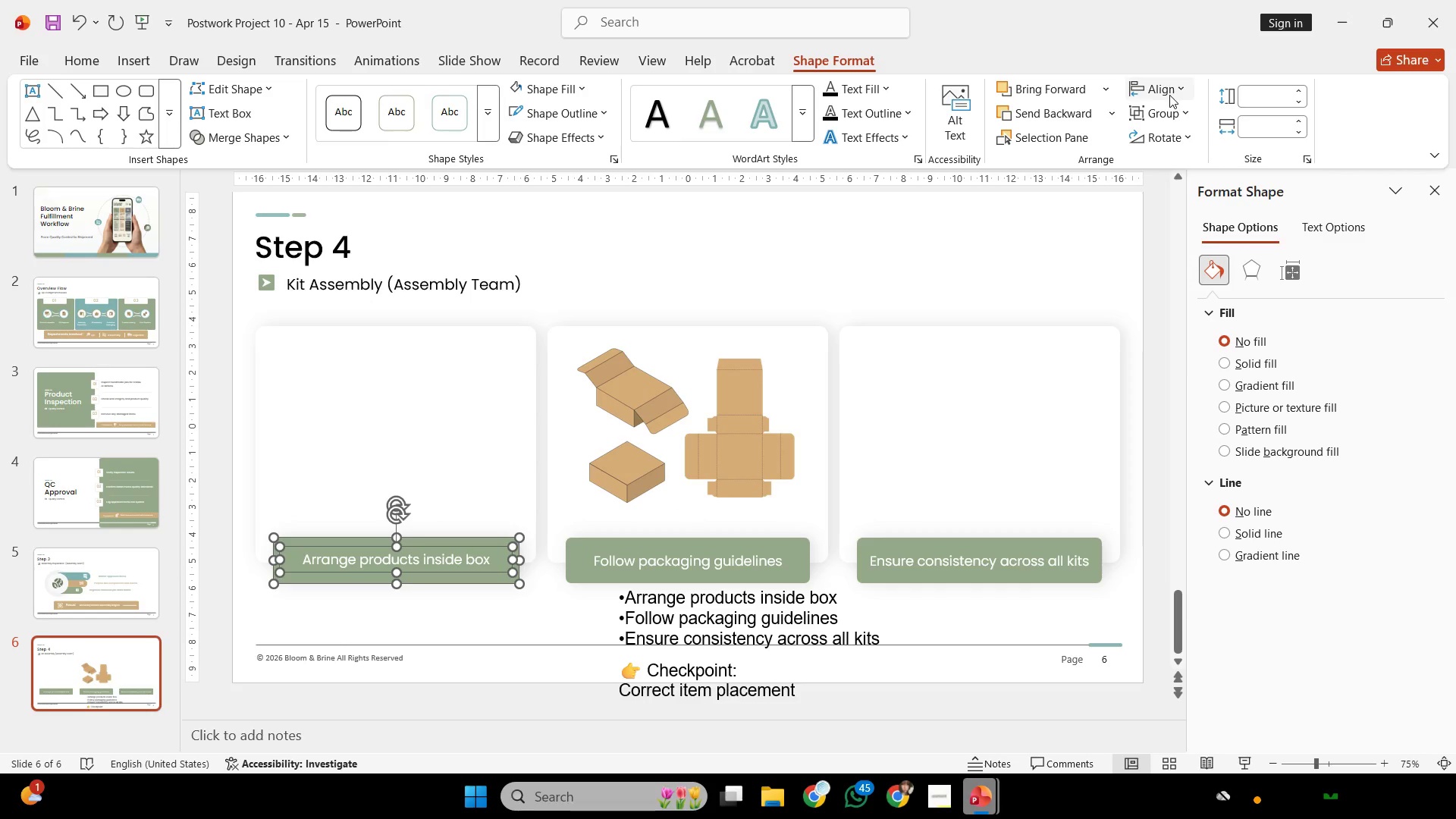 
triple_click([1169, 95])
 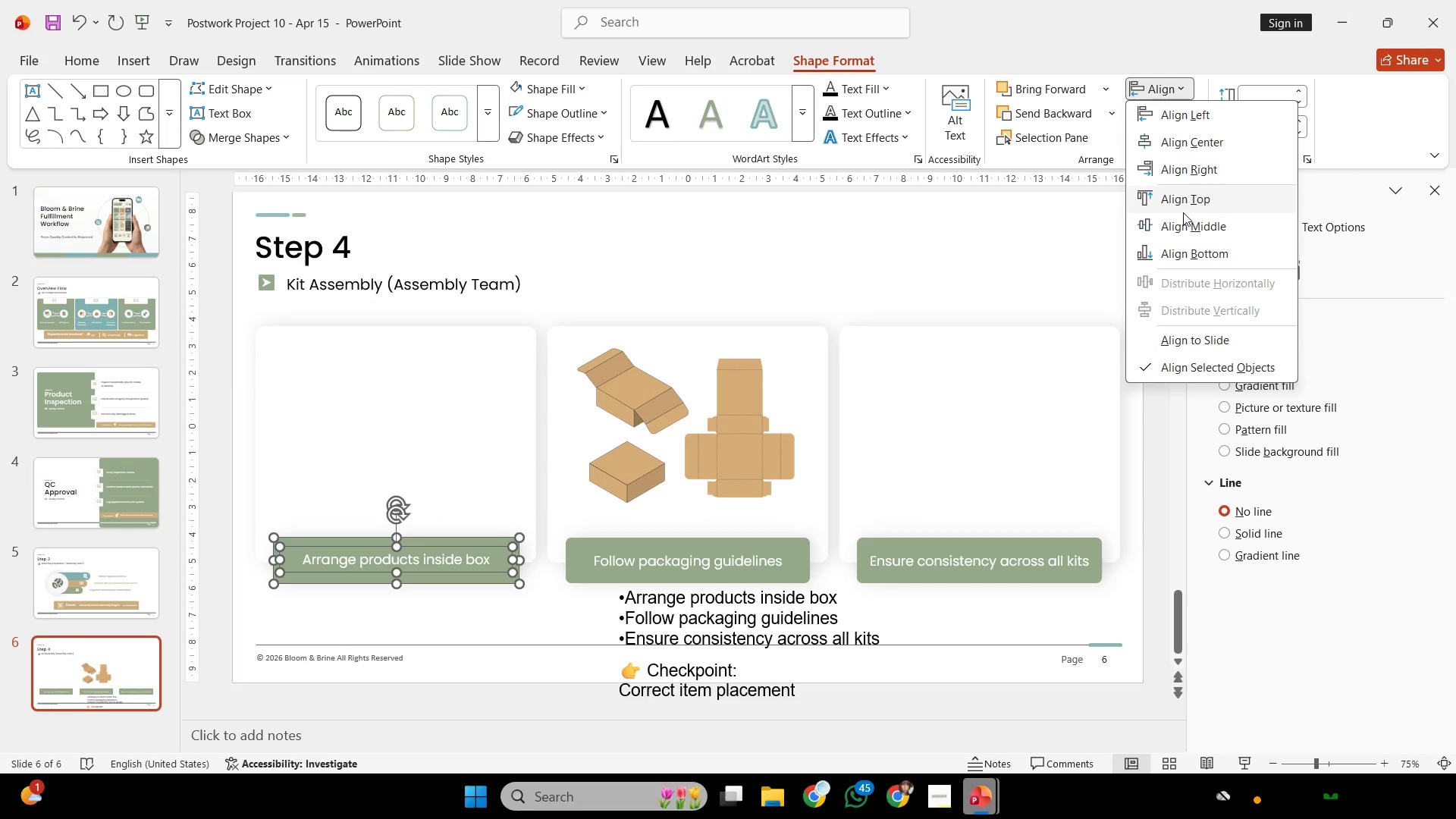 
left_click([1183, 212])
 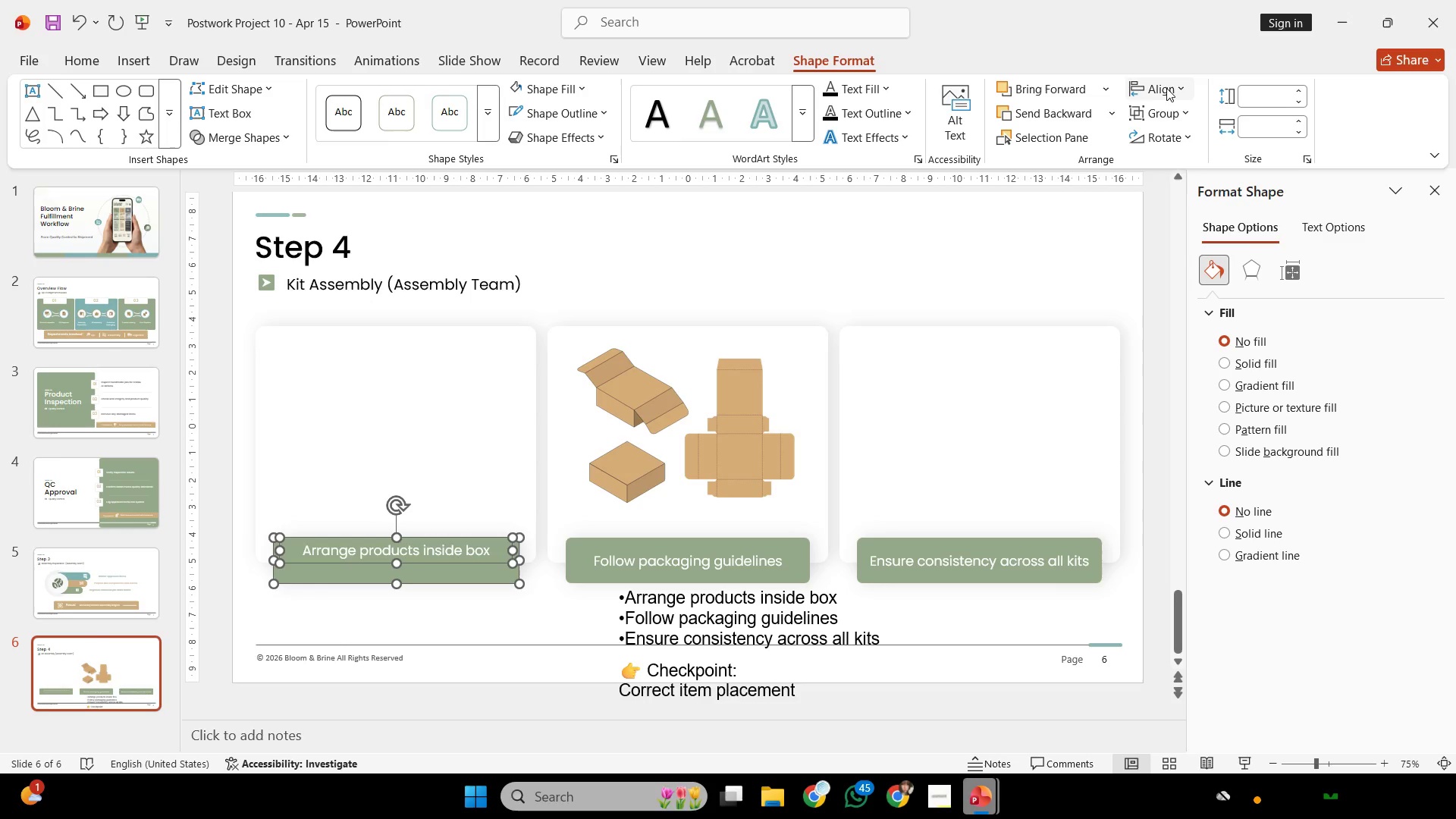 
left_click([1166, 88])
 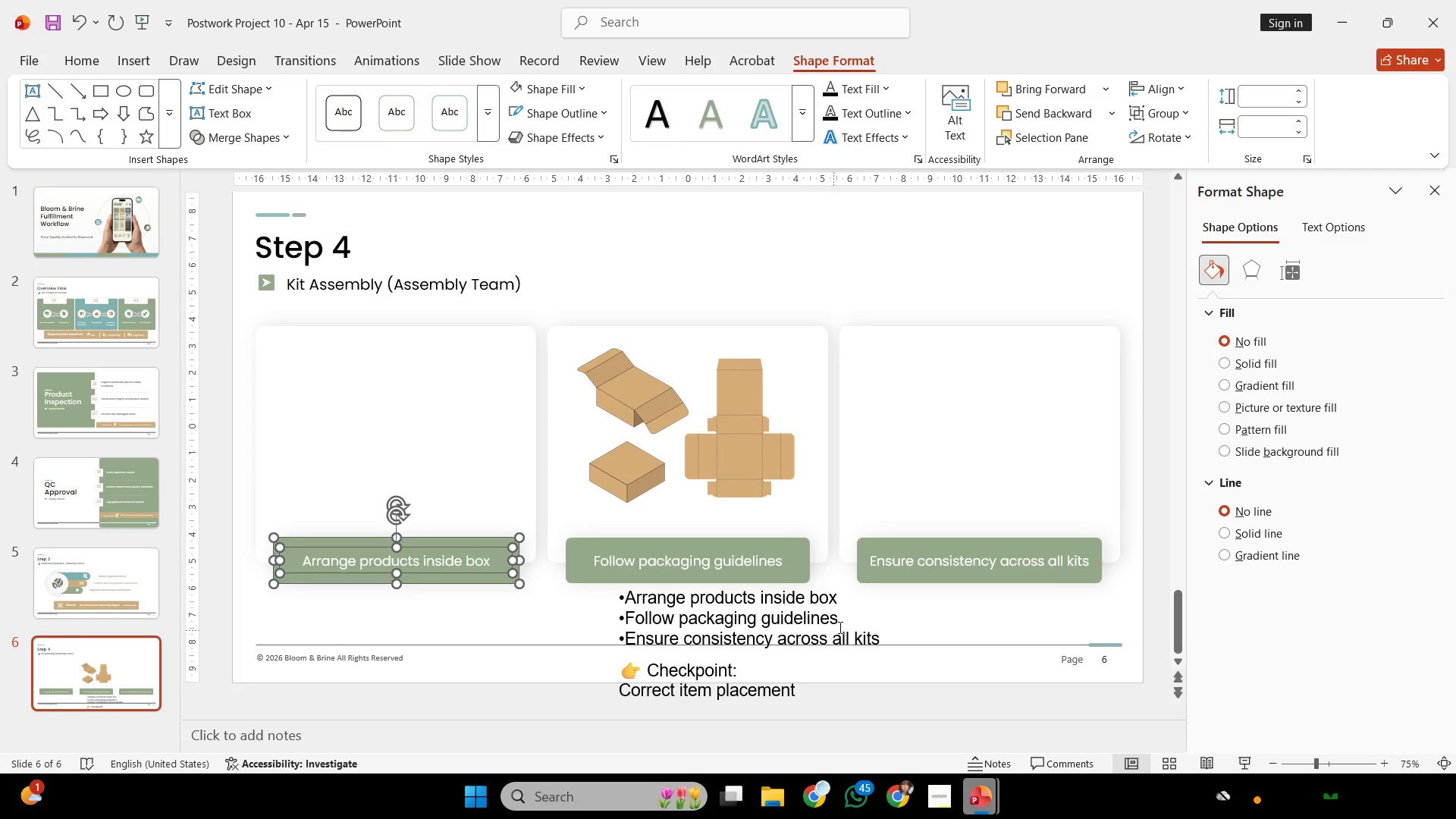 
double_click([838, 688])
 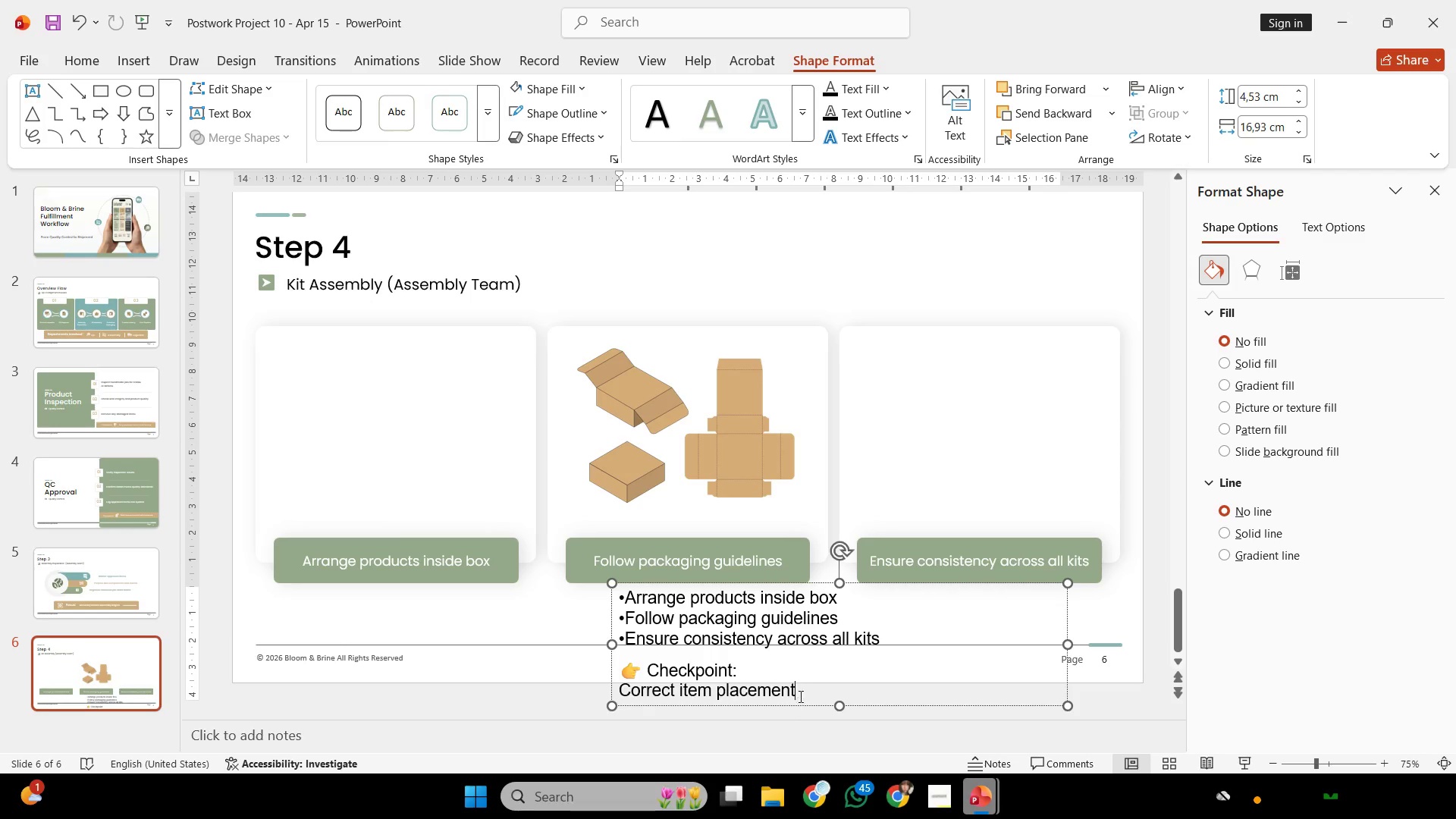 
hold_key(key=ControlLeft, duration=0.34)
scroll: coordinate [813, 683], scroll_direction: down, amount: 1.0
 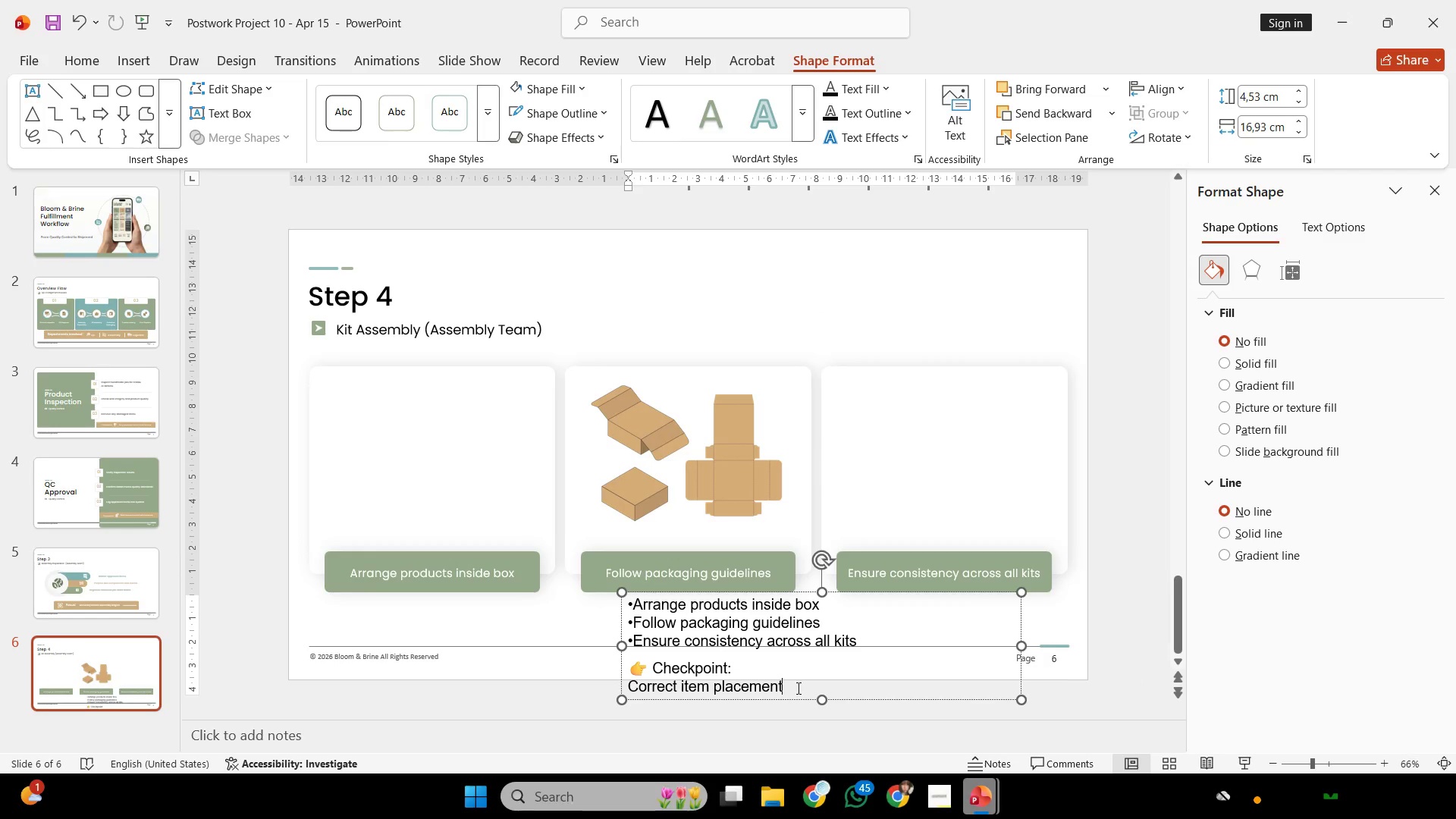 
left_click_drag(start_coordinate=[797, 688], to_coordinate=[639, 698])
 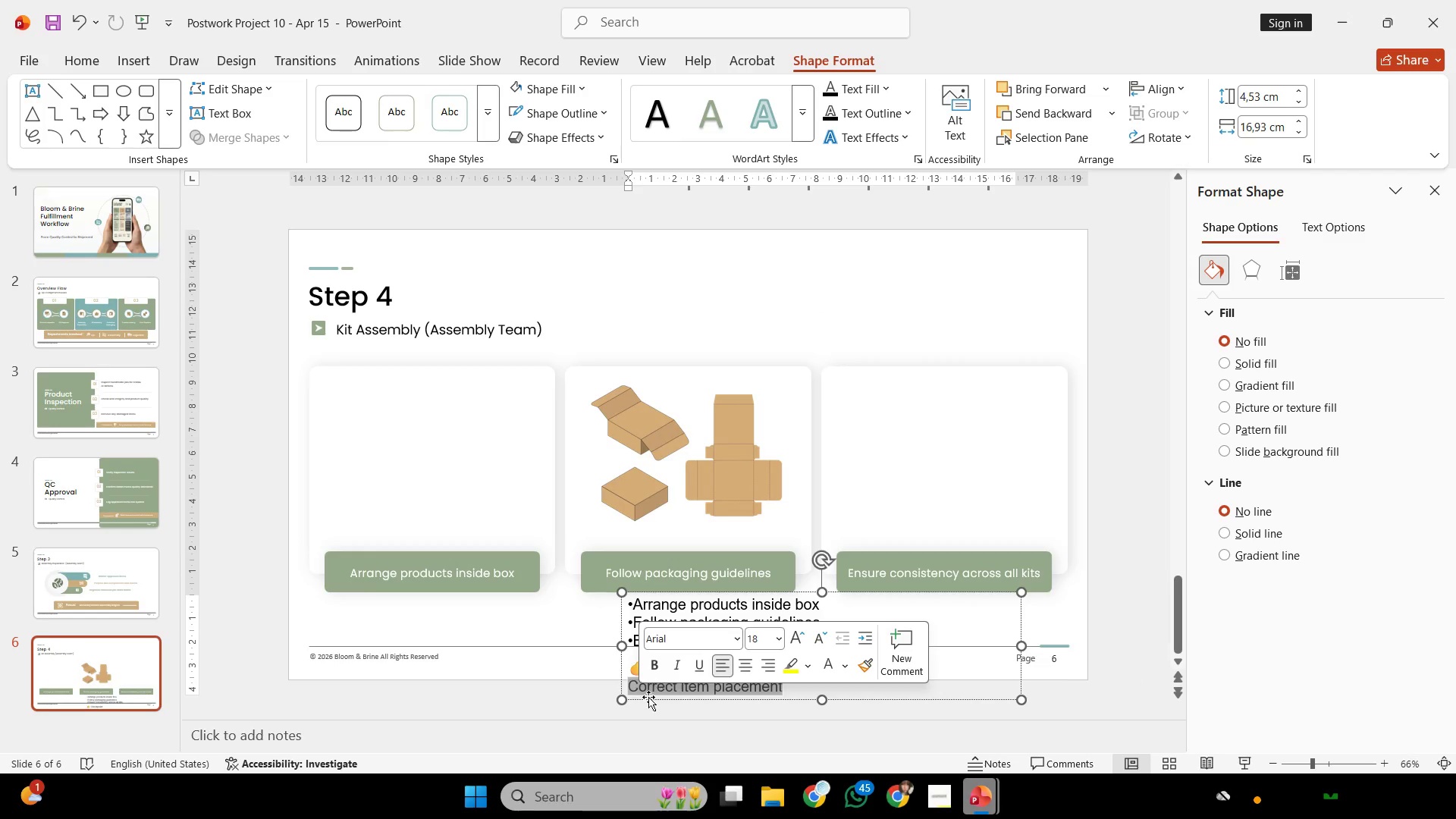 
left_click([648, 698])
 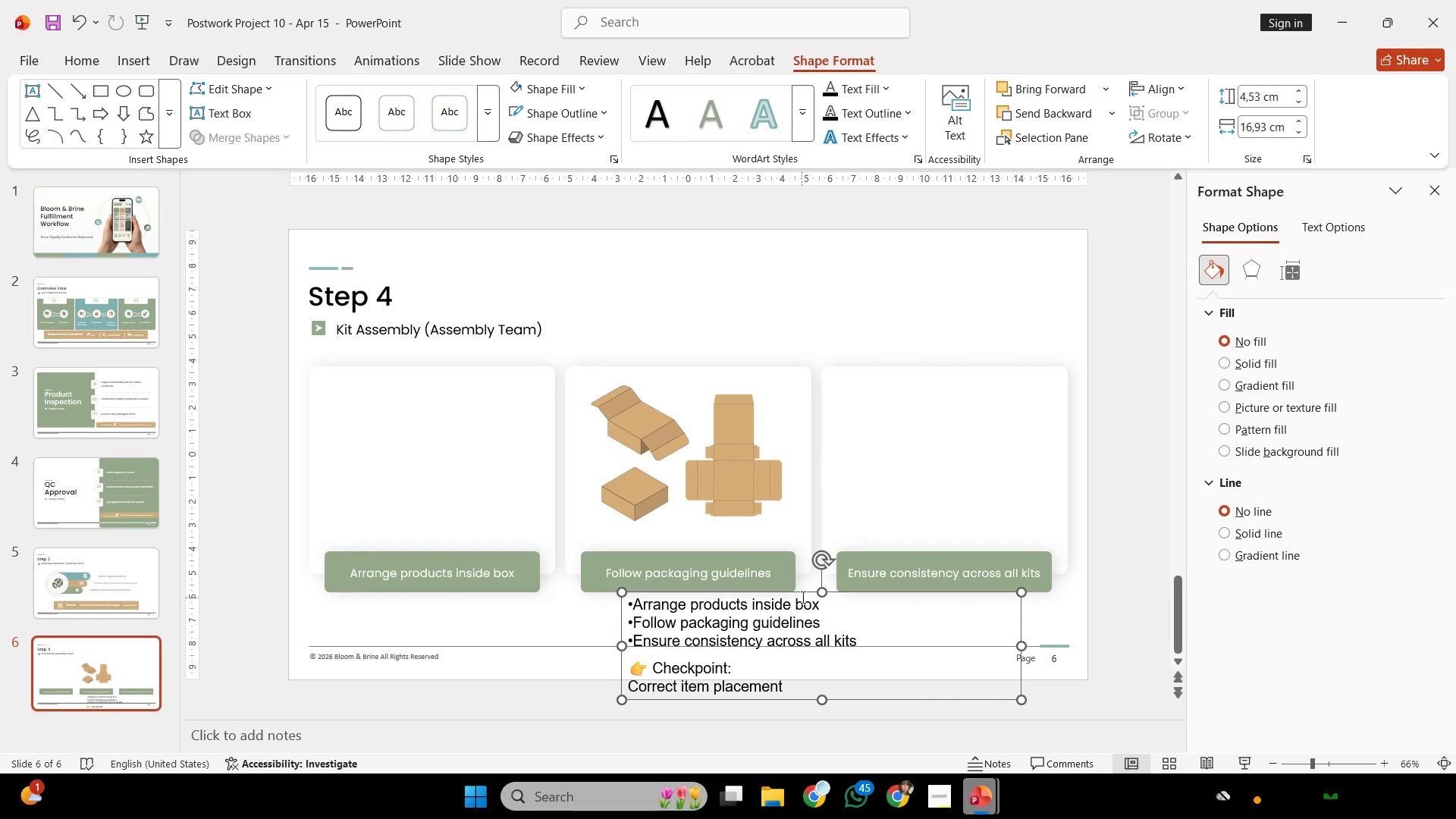 
left_click_drag(start_coordinate=[805, 594], to_coordinate=[1072, 209])
 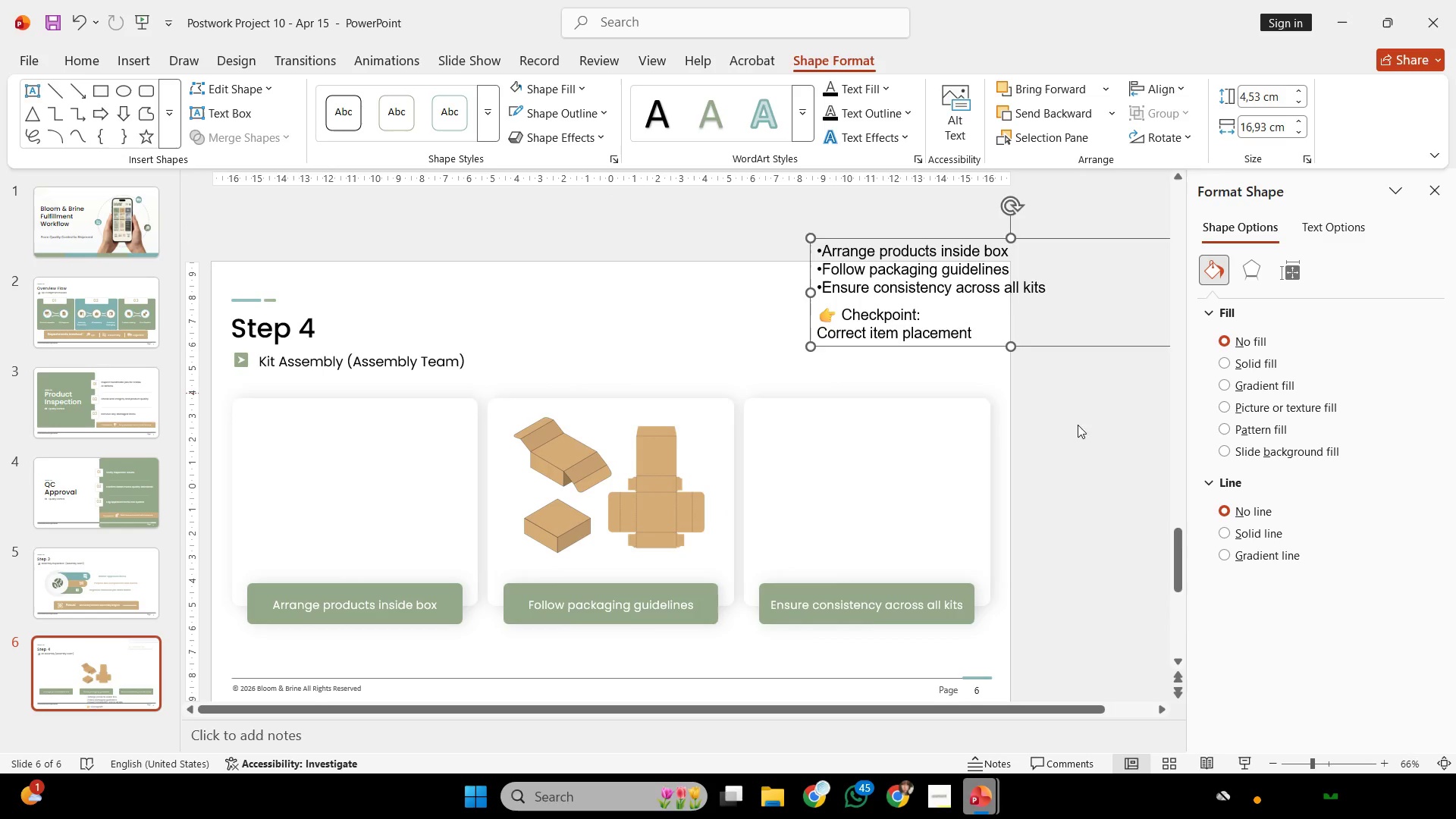 
left_click([1085, 438])
 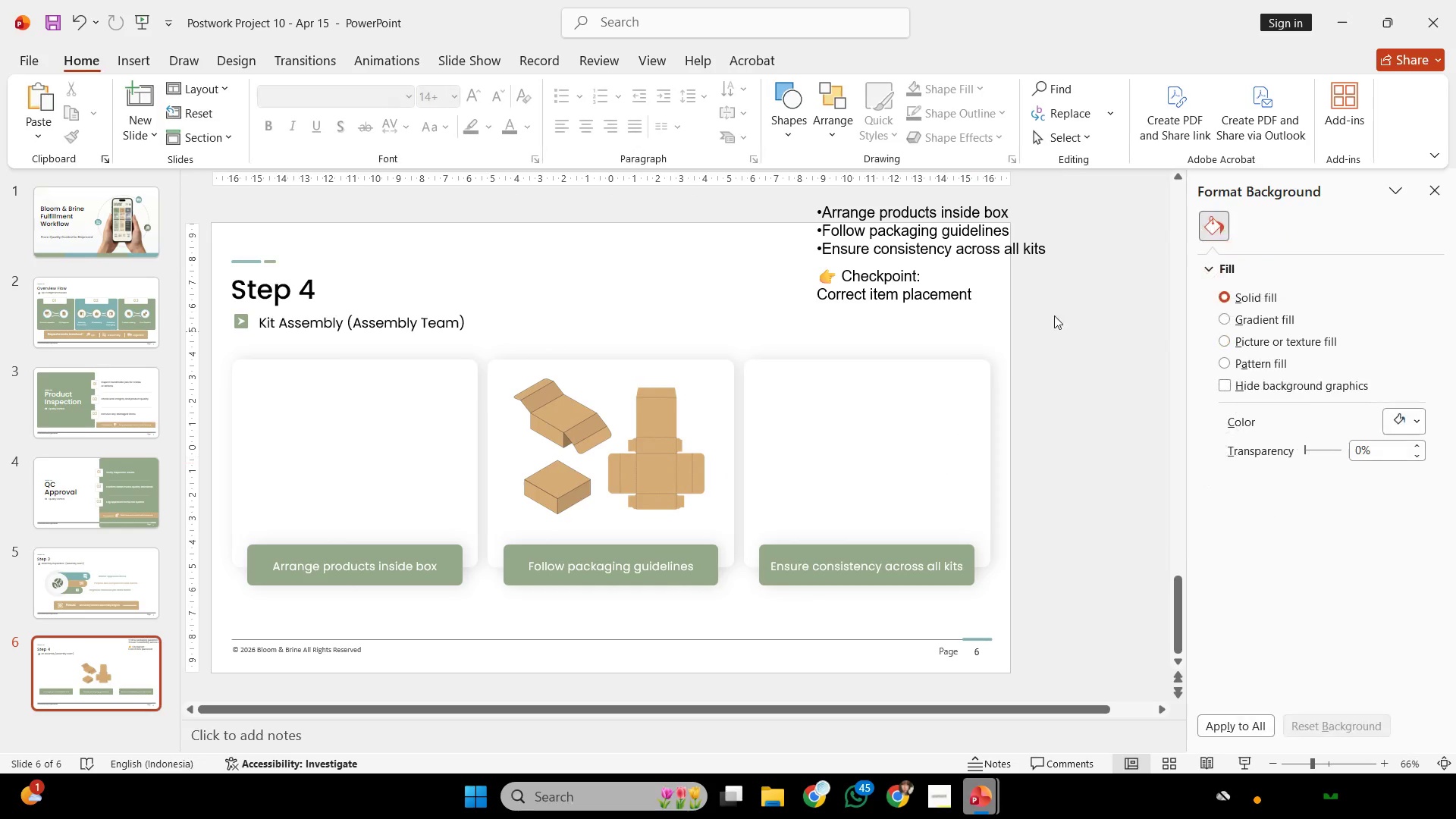 
left_click_drag(start_coordinate=[1051, 279], to_coordinate=[912, 361])
 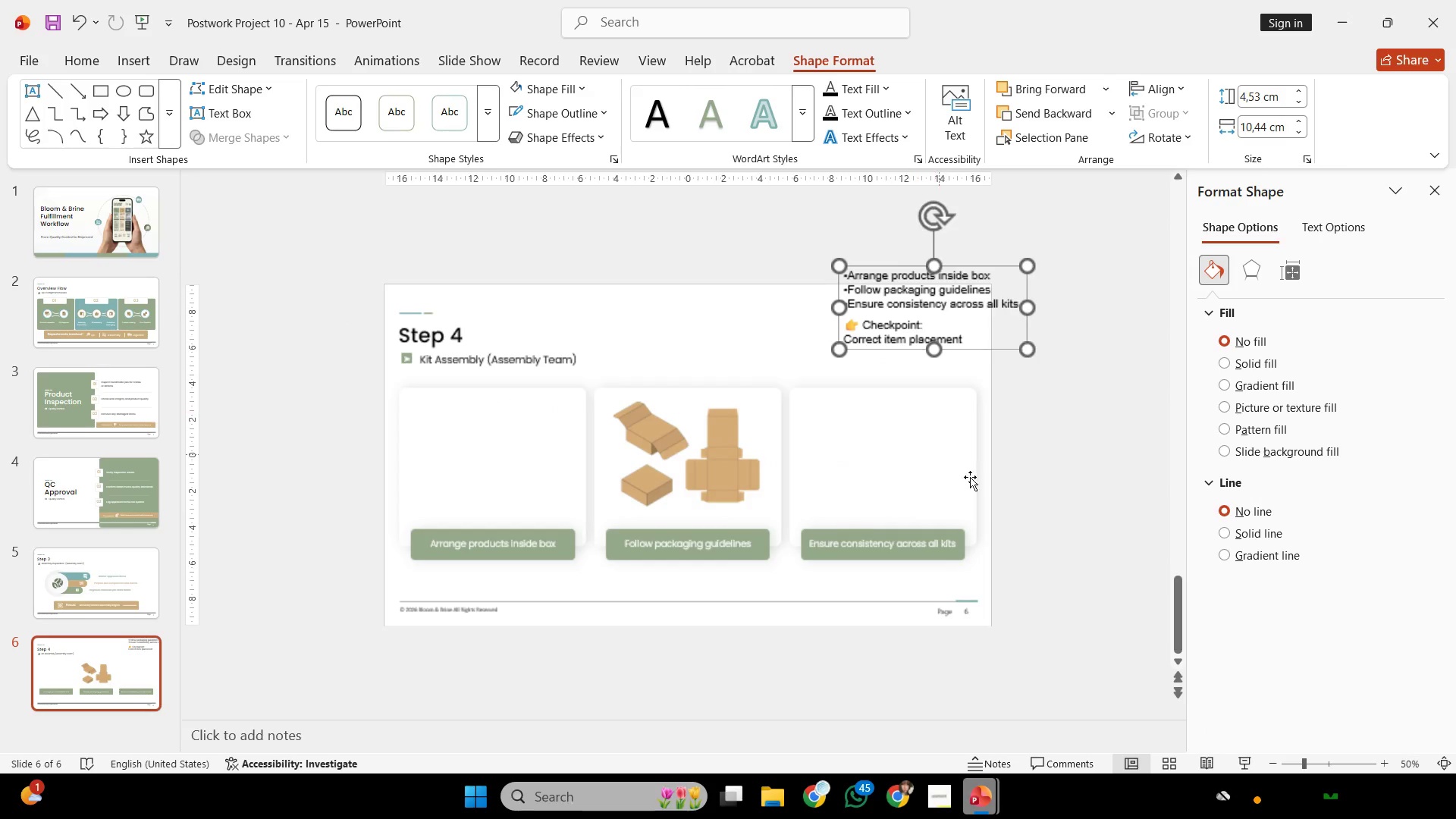 
key(Control+ControlLeft)
 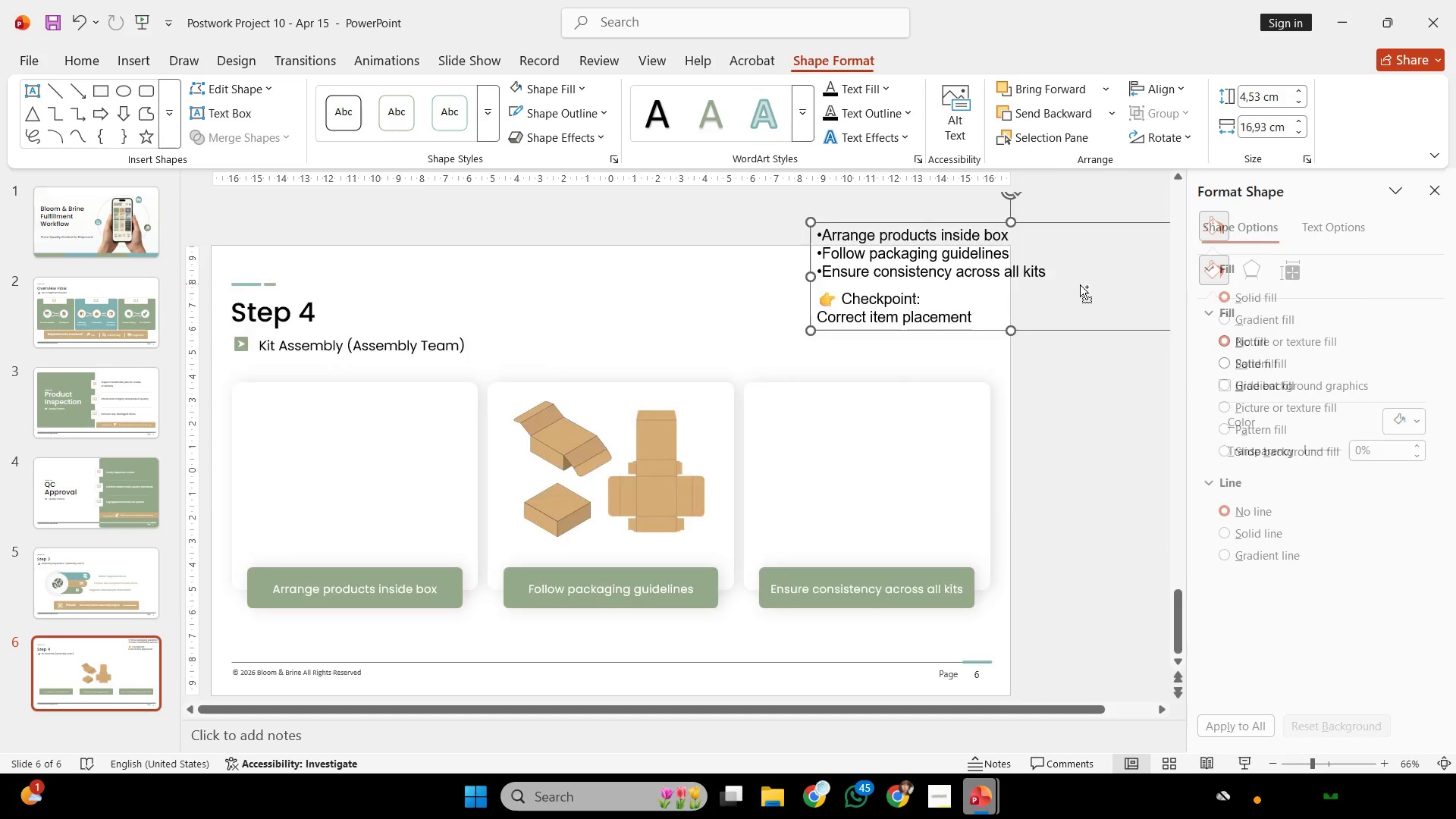 
scroll: coordinate [1080, 284], scroll_direction: down, amount: 2.0
 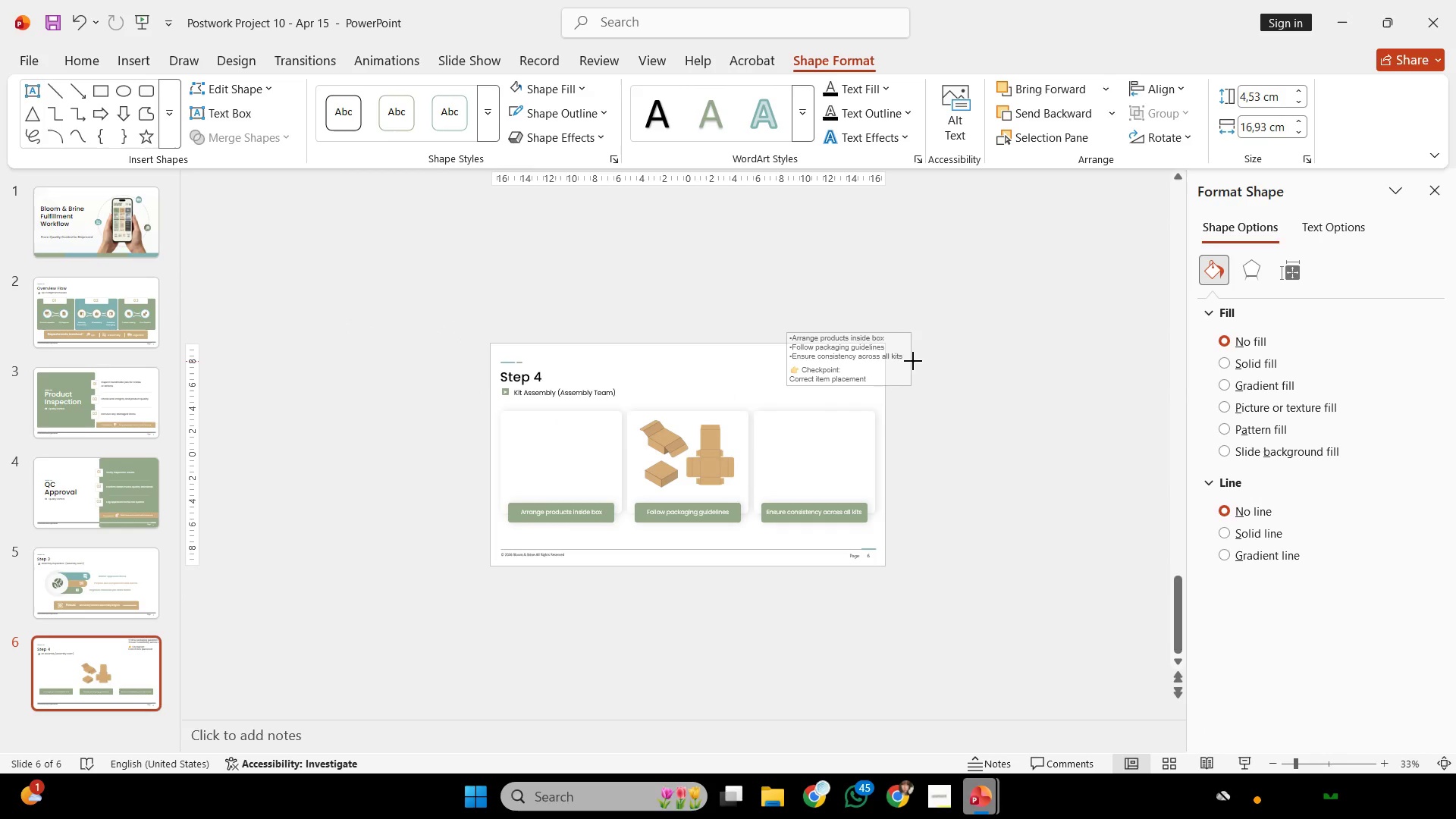 
key(Control+ControlLeft)
 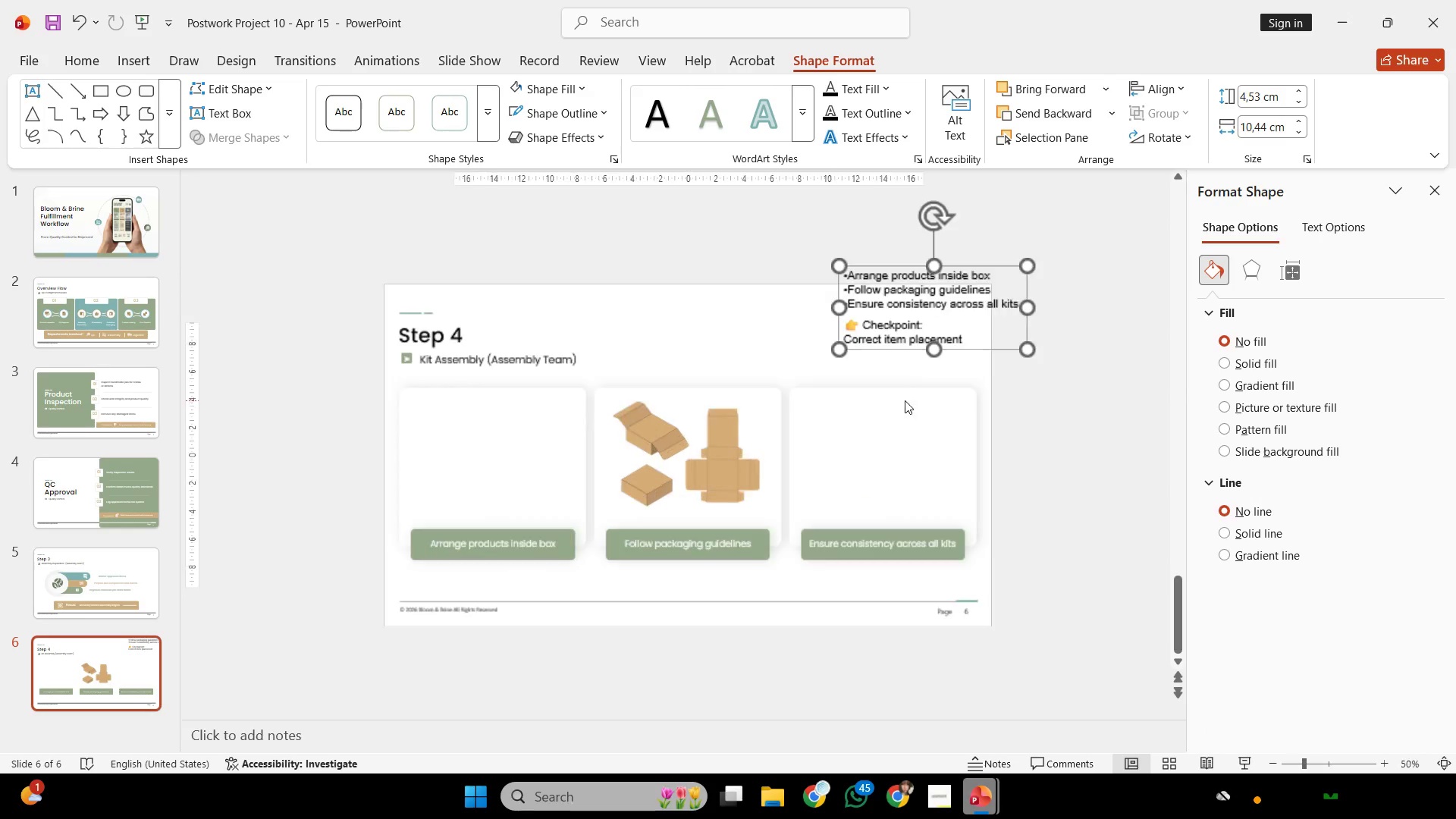 
left_click([1002, 485])
 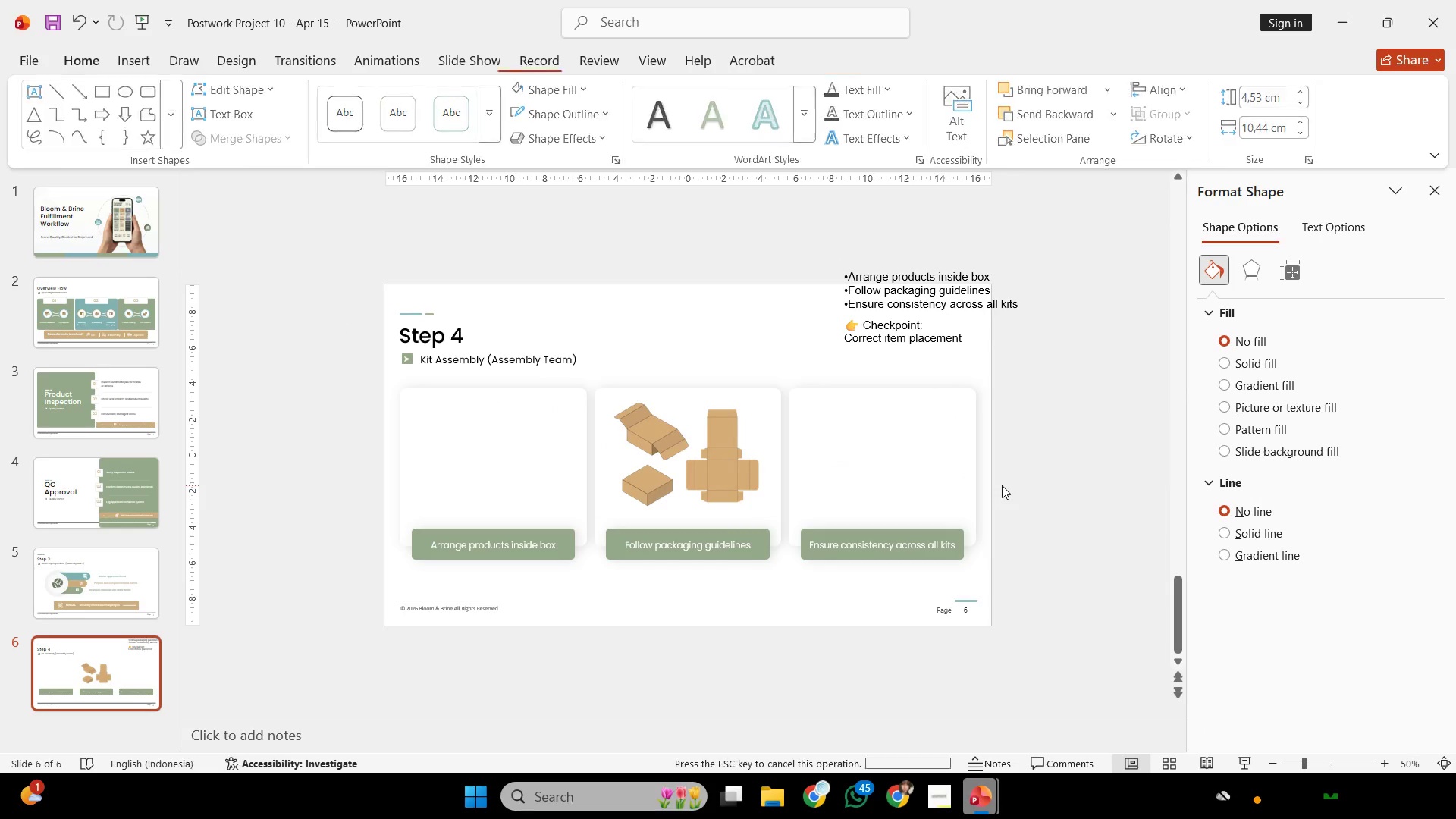 
scroll: coordinate [905, 400], scroll_direction: up, amount: 1.0
 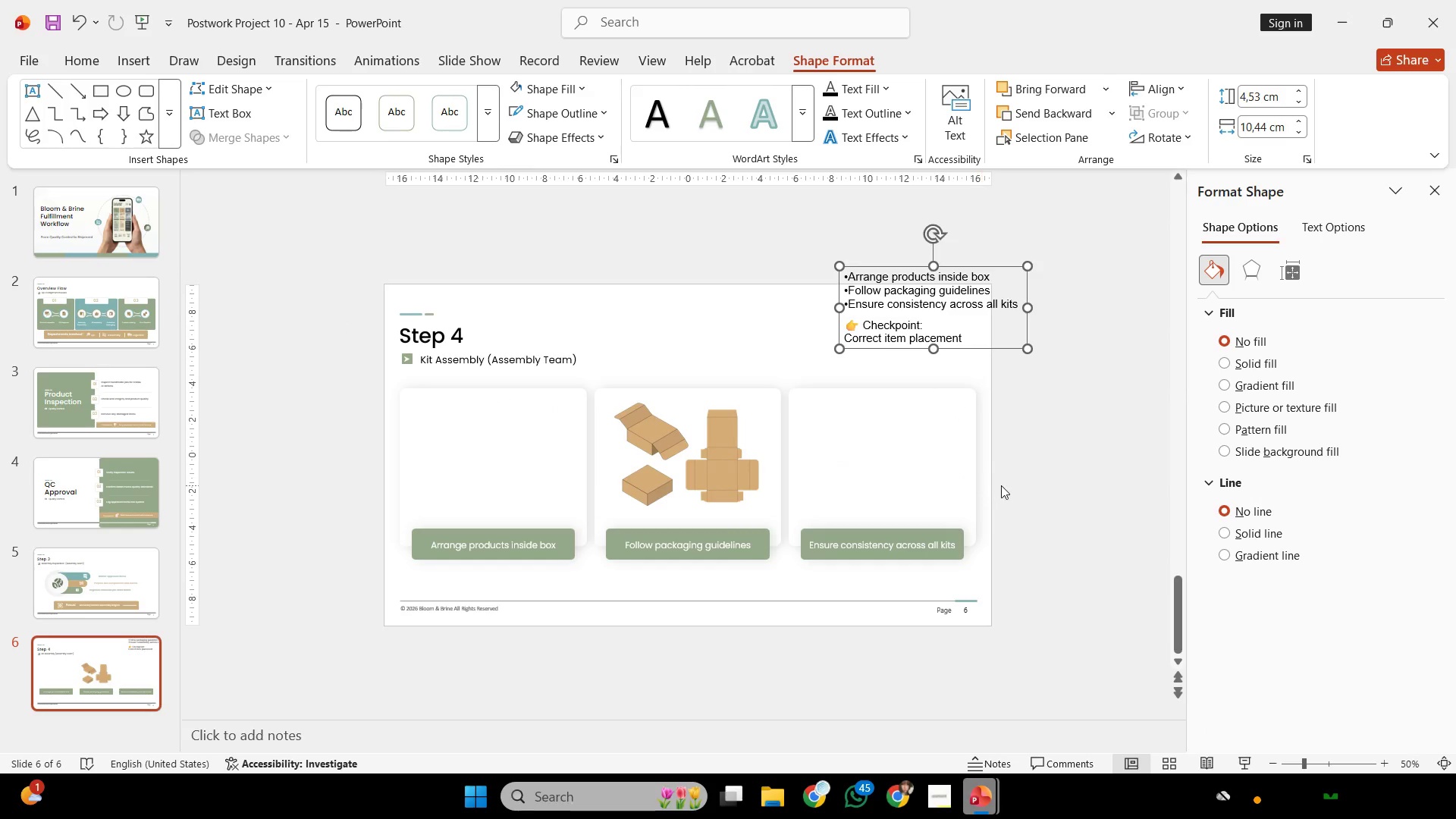 
key(Control+ControlLeft)
 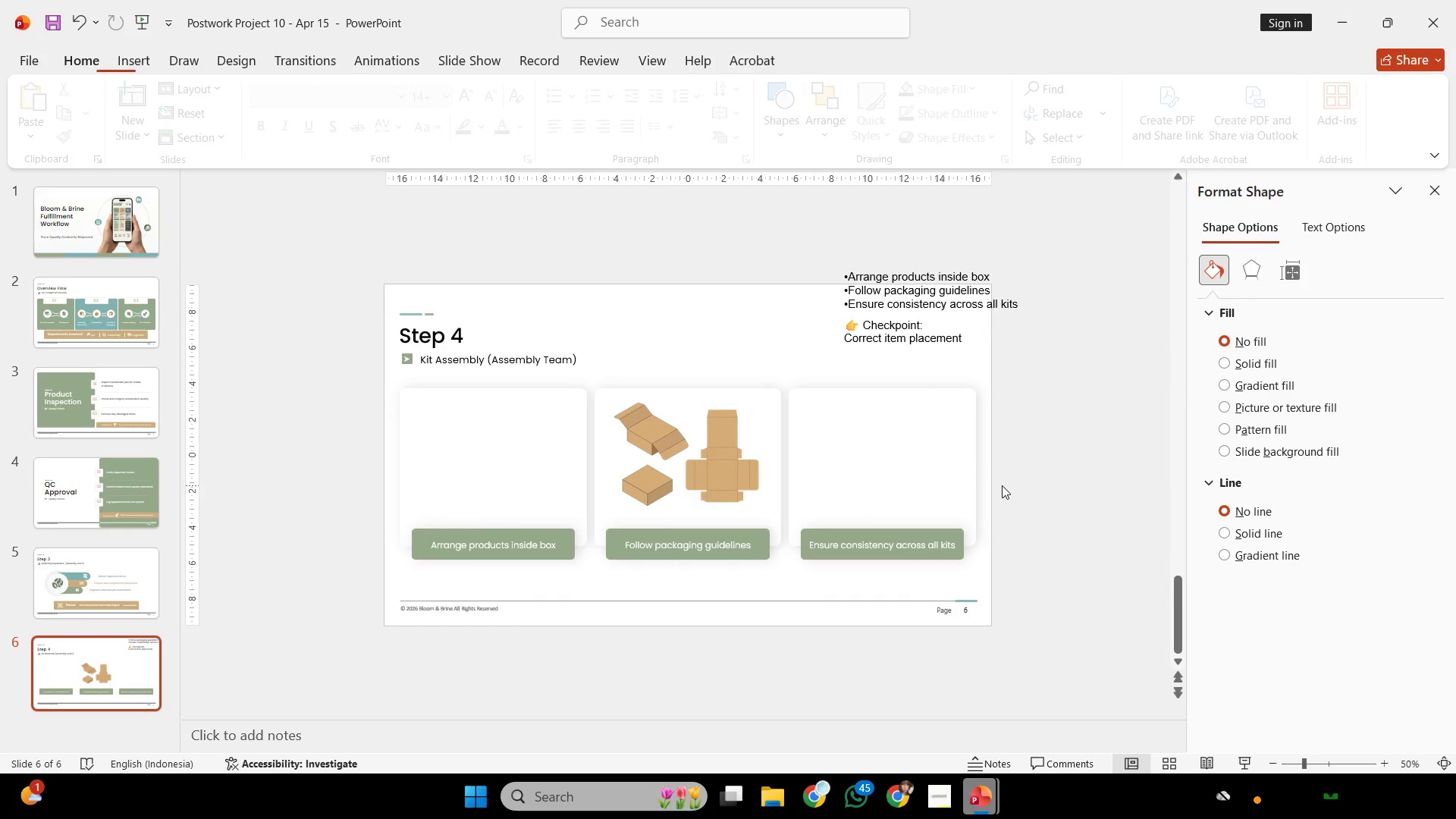 
scroll: coordinate [1002, 485], scroll_direction: up, amount: 1.0
 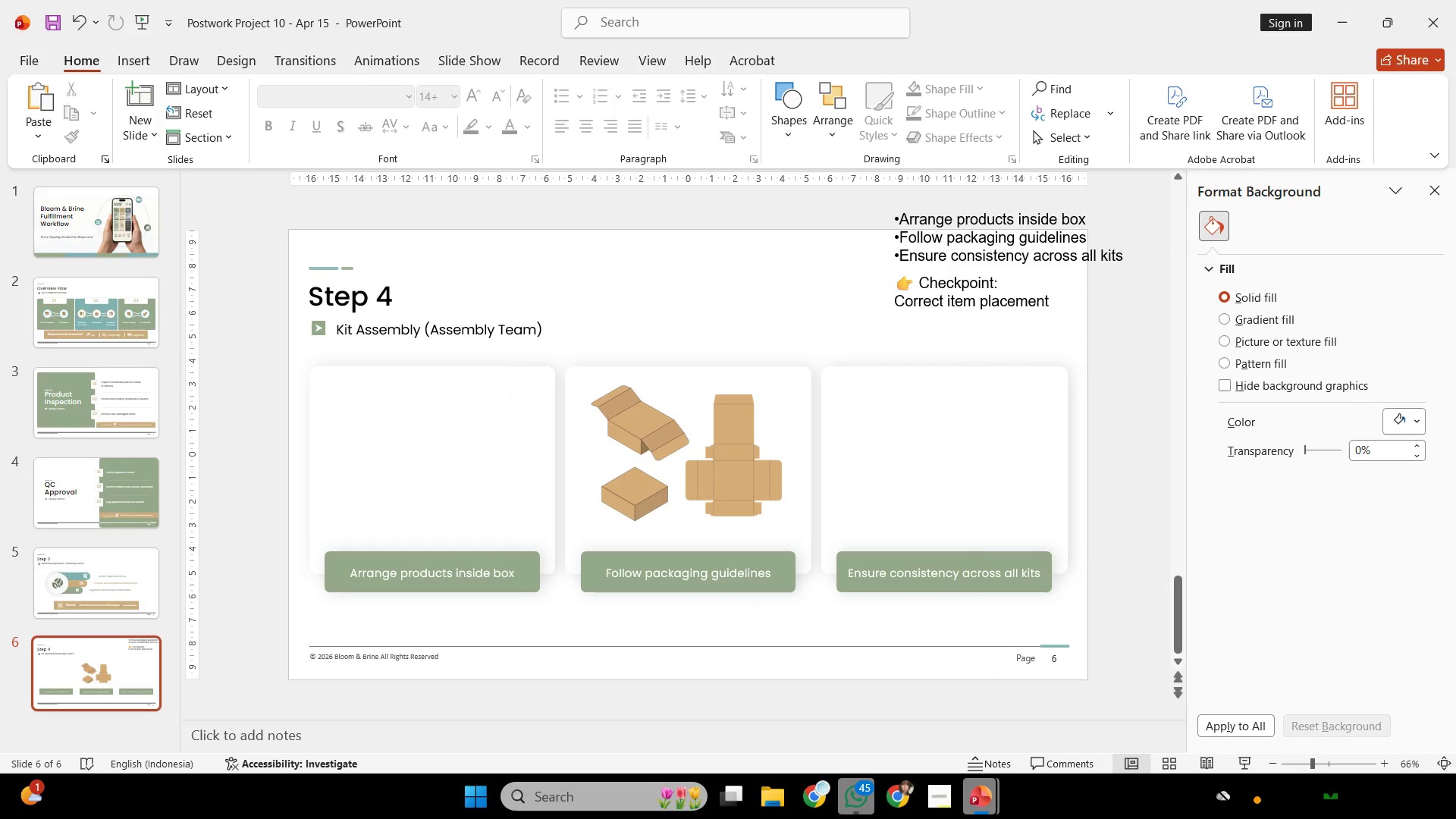 
left_click([819, 811])
 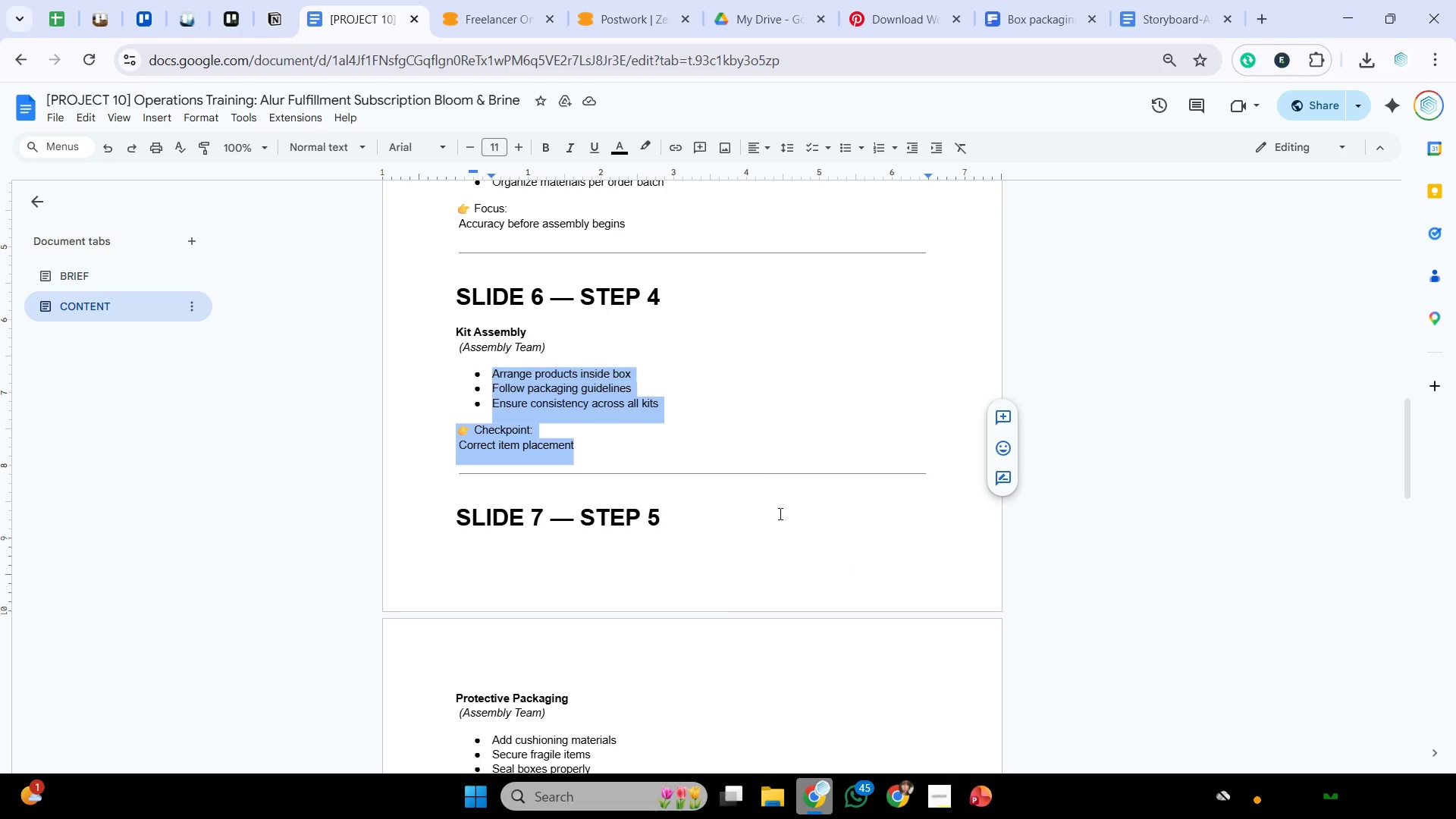 
scroll: coordinate [764, 481], scroll_direction: down, amount: 1.0
 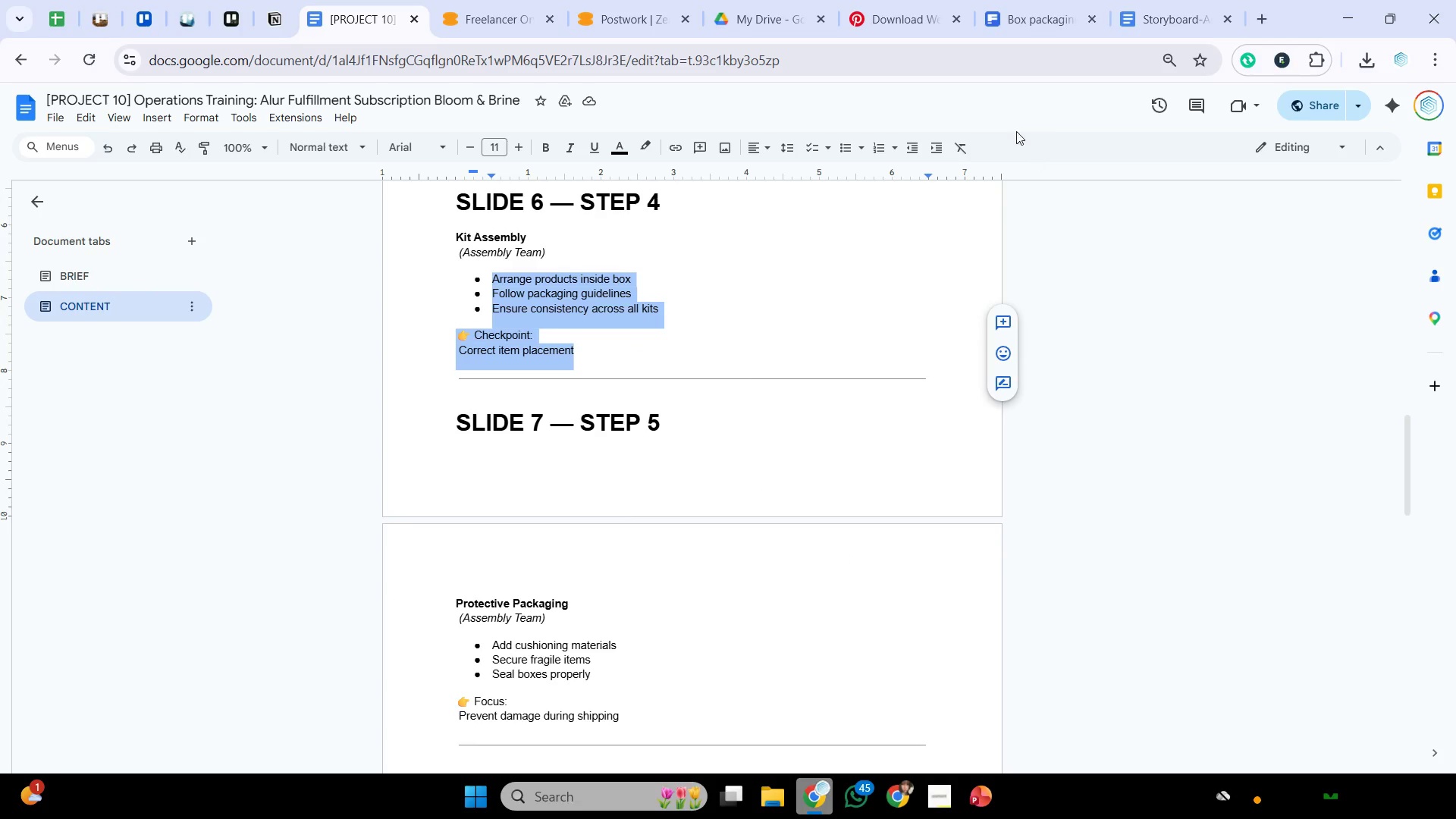 
left_click([1059, 0])
 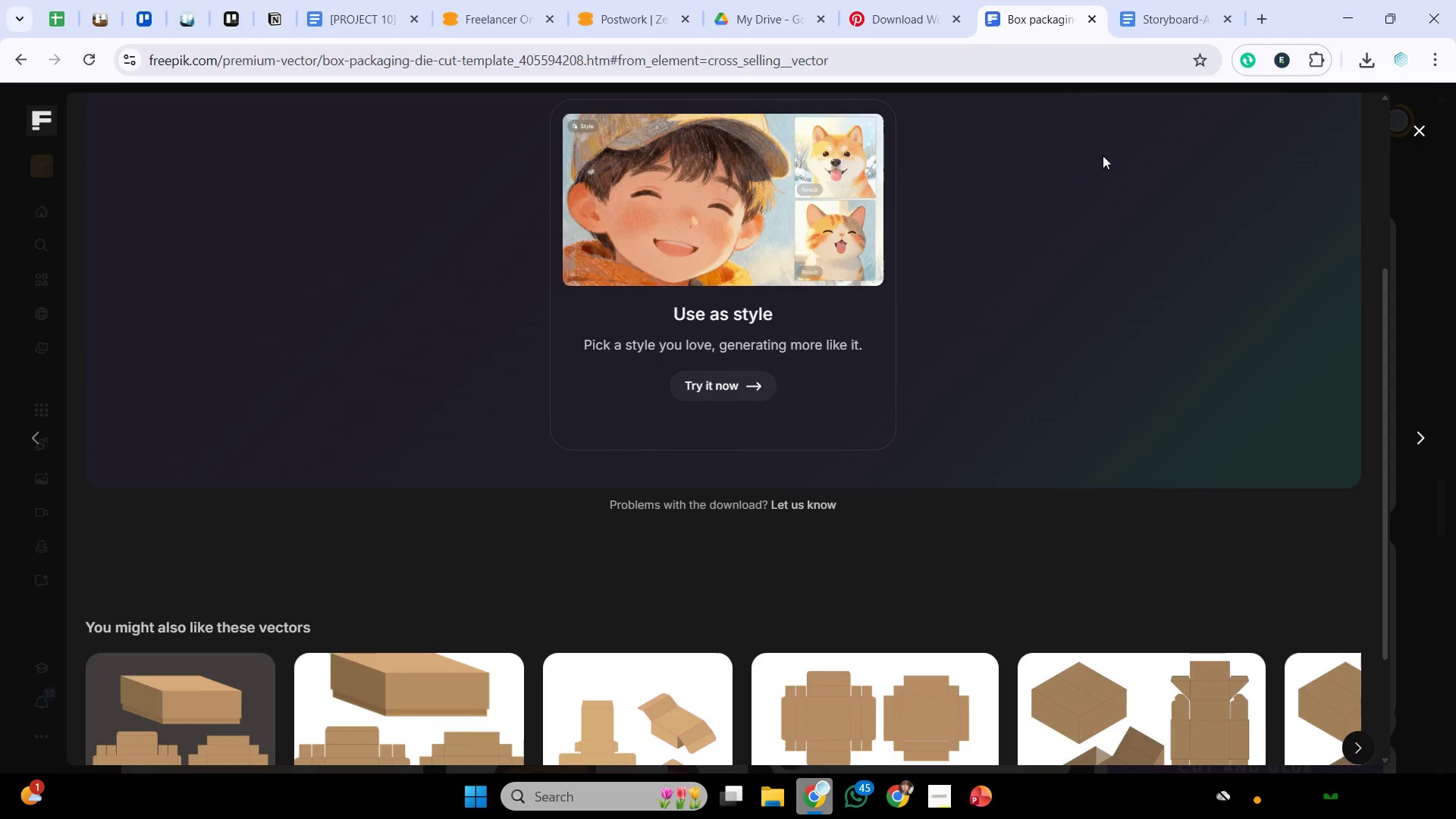 
scroll: coordinate [1132, 390], scroll_direction: down, amount: 4.0
 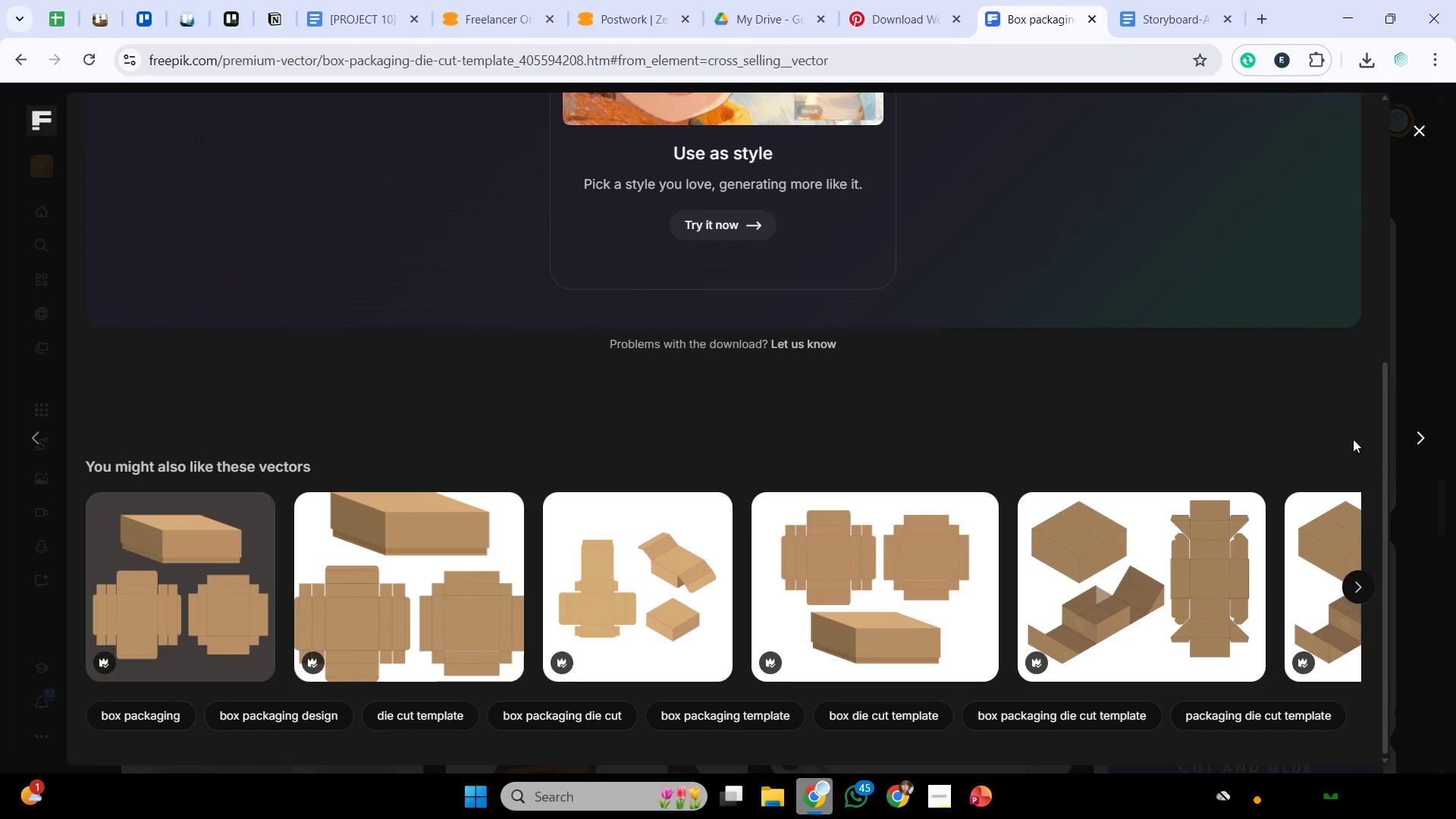 
left_click([1436, 361])
 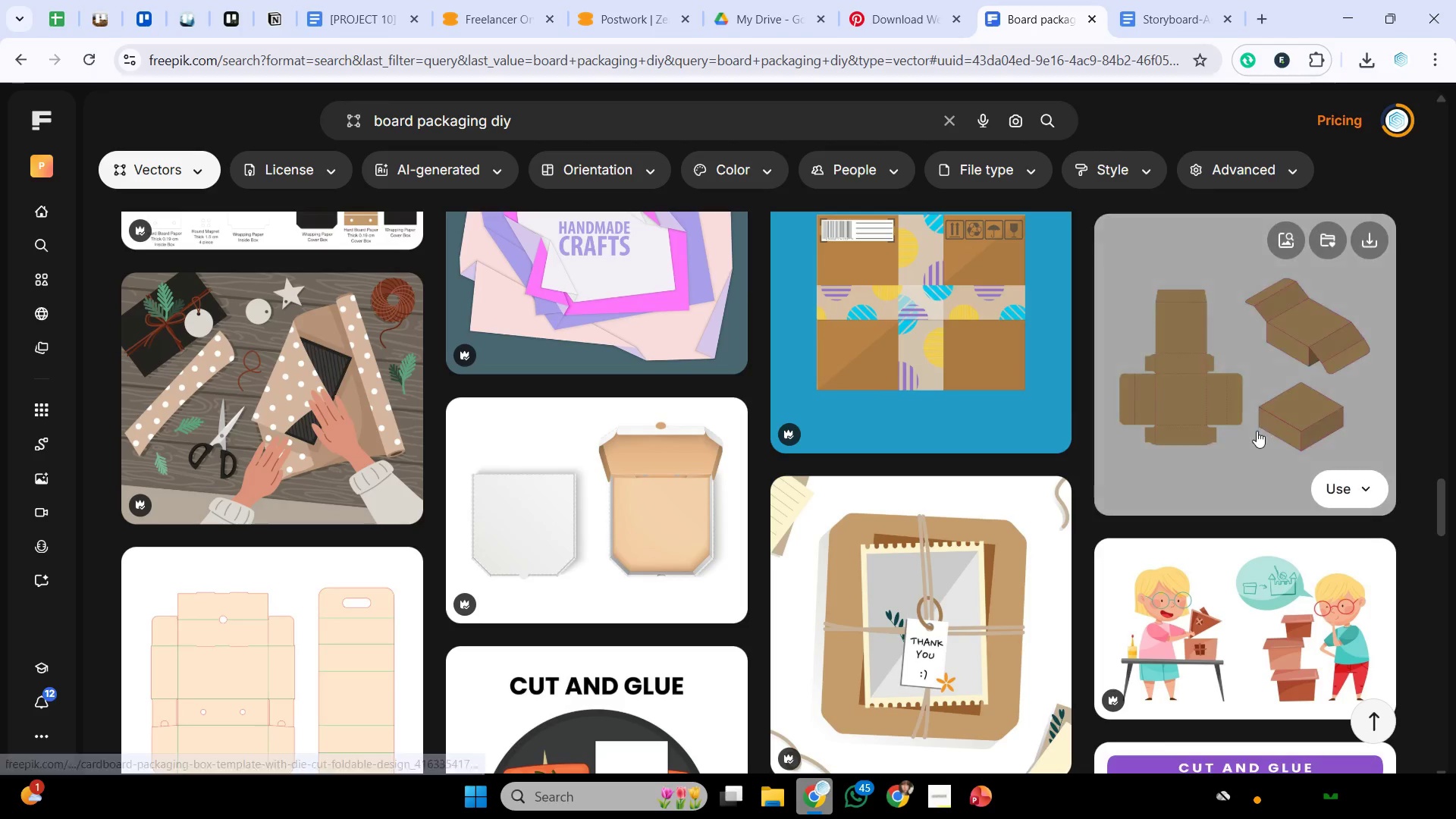 
scroll: coordinate [959, 461], scroll_direction: down, amount: 9.0
 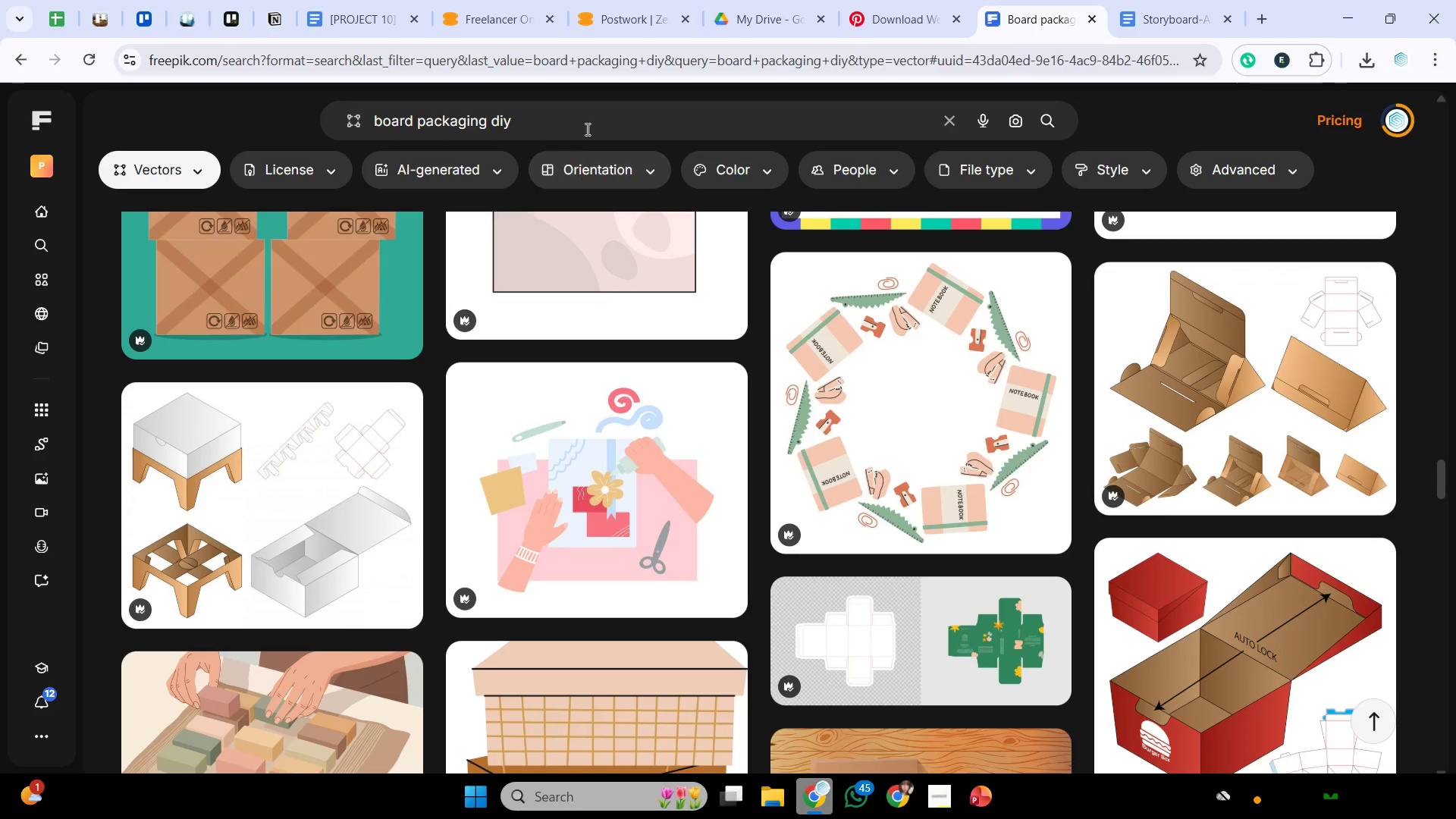 
left_click_drag(start_coordinate=[585, 127], to_coordinate=[423, 124])
 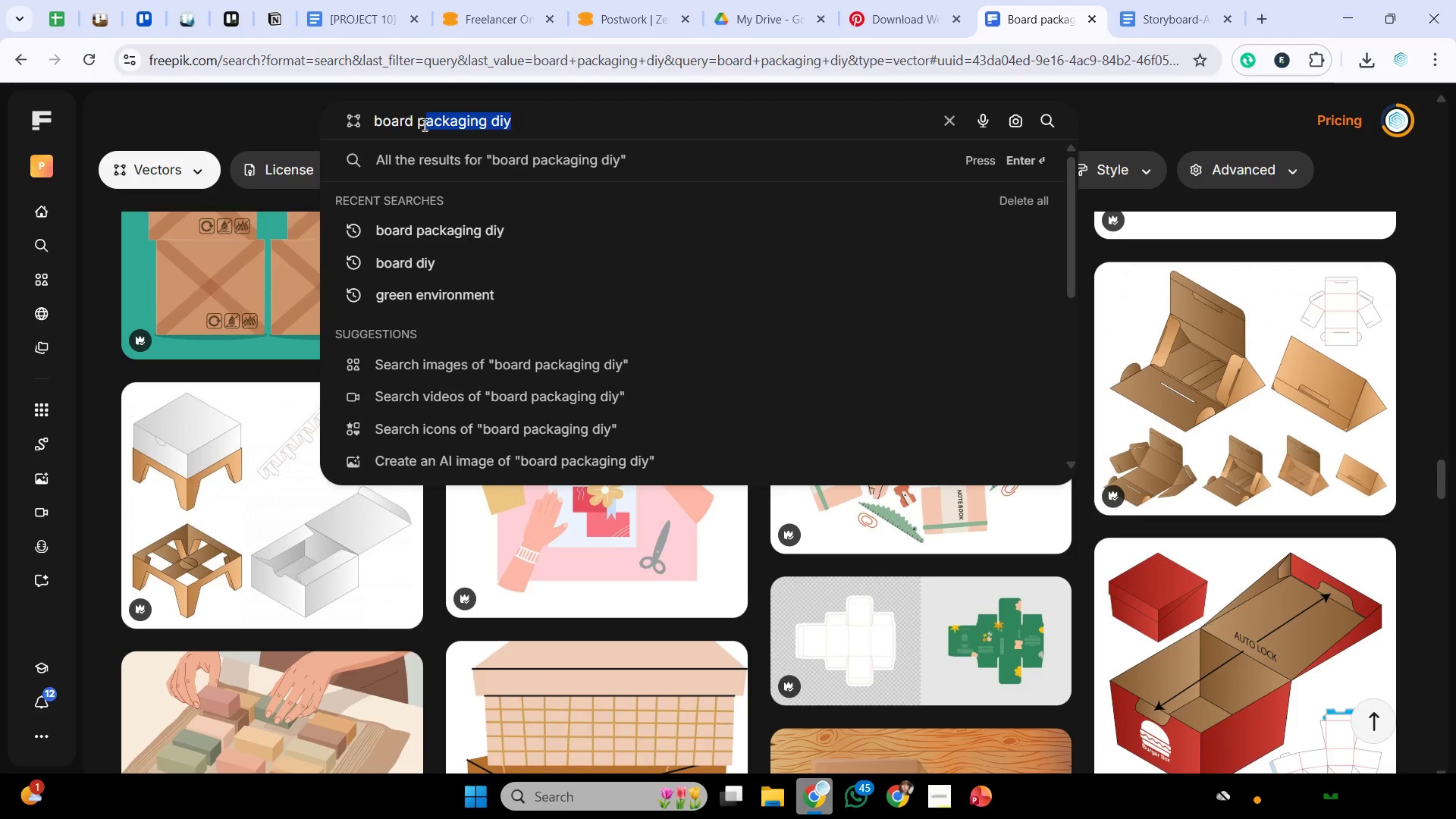 
key(Backspace)
key(Backspace)
type(in a row)
 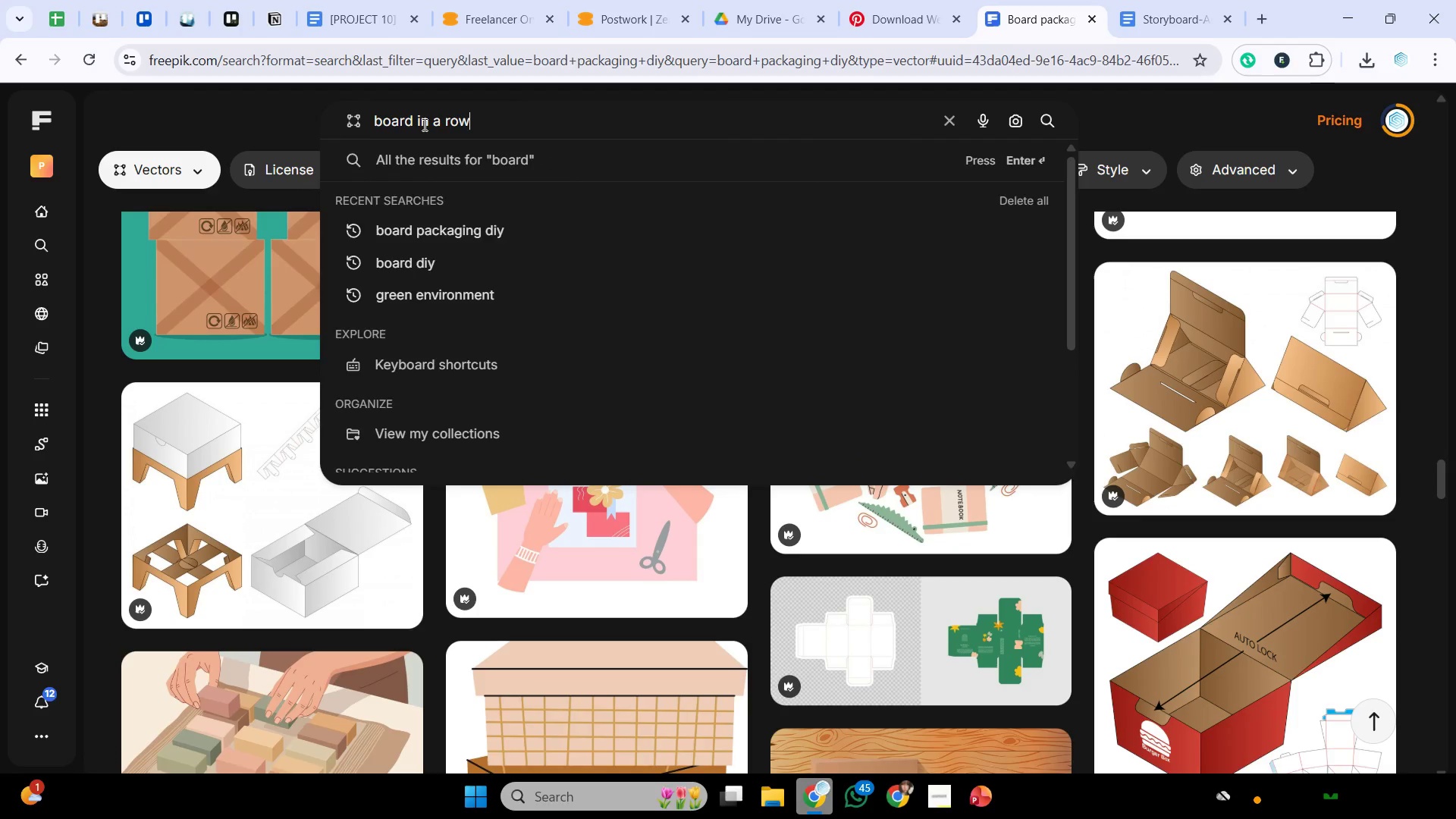 
key(Enter)
 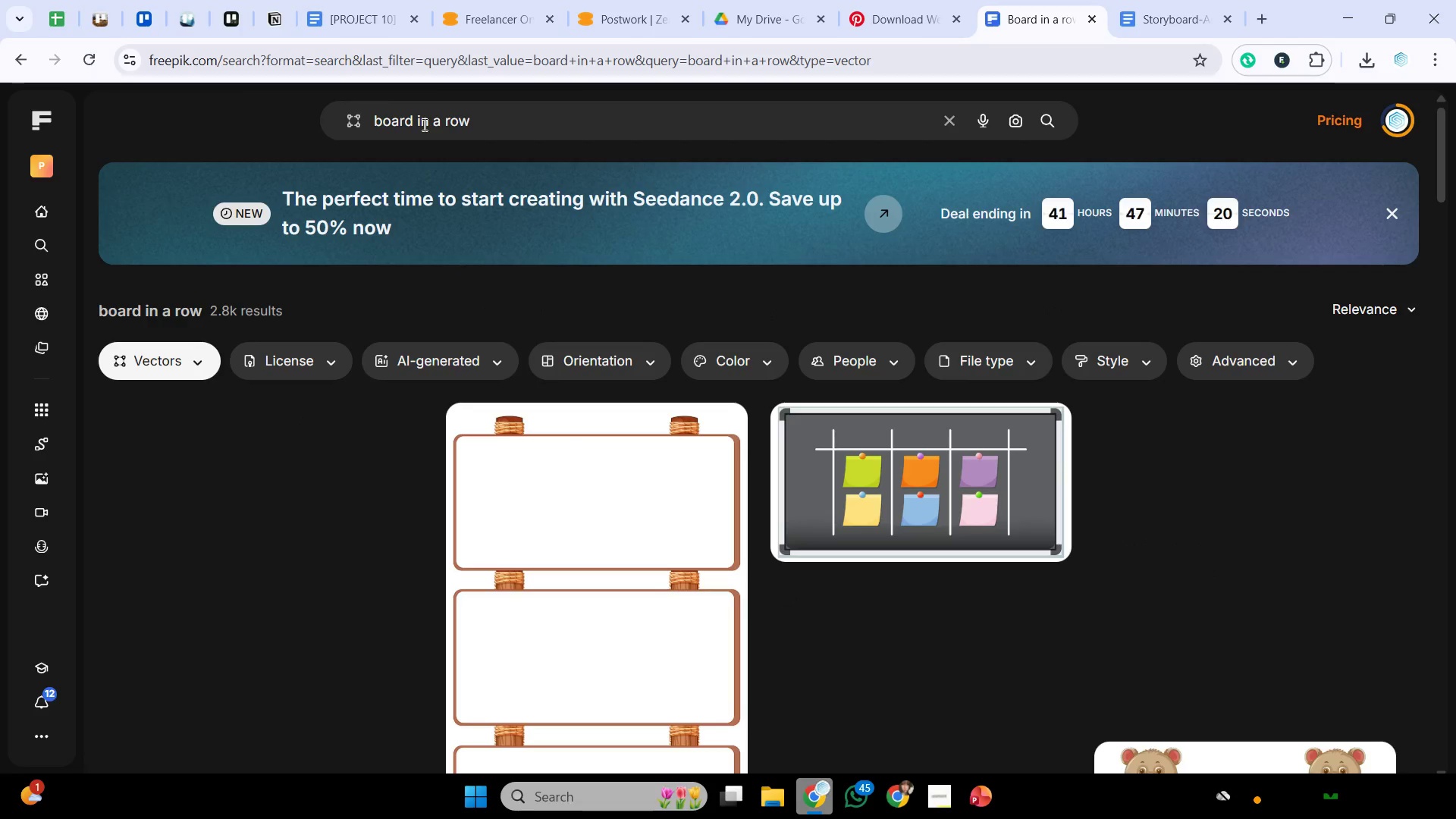 
scroll: coordinate [506, 309], scroll_direction: down, amount: 26.0
 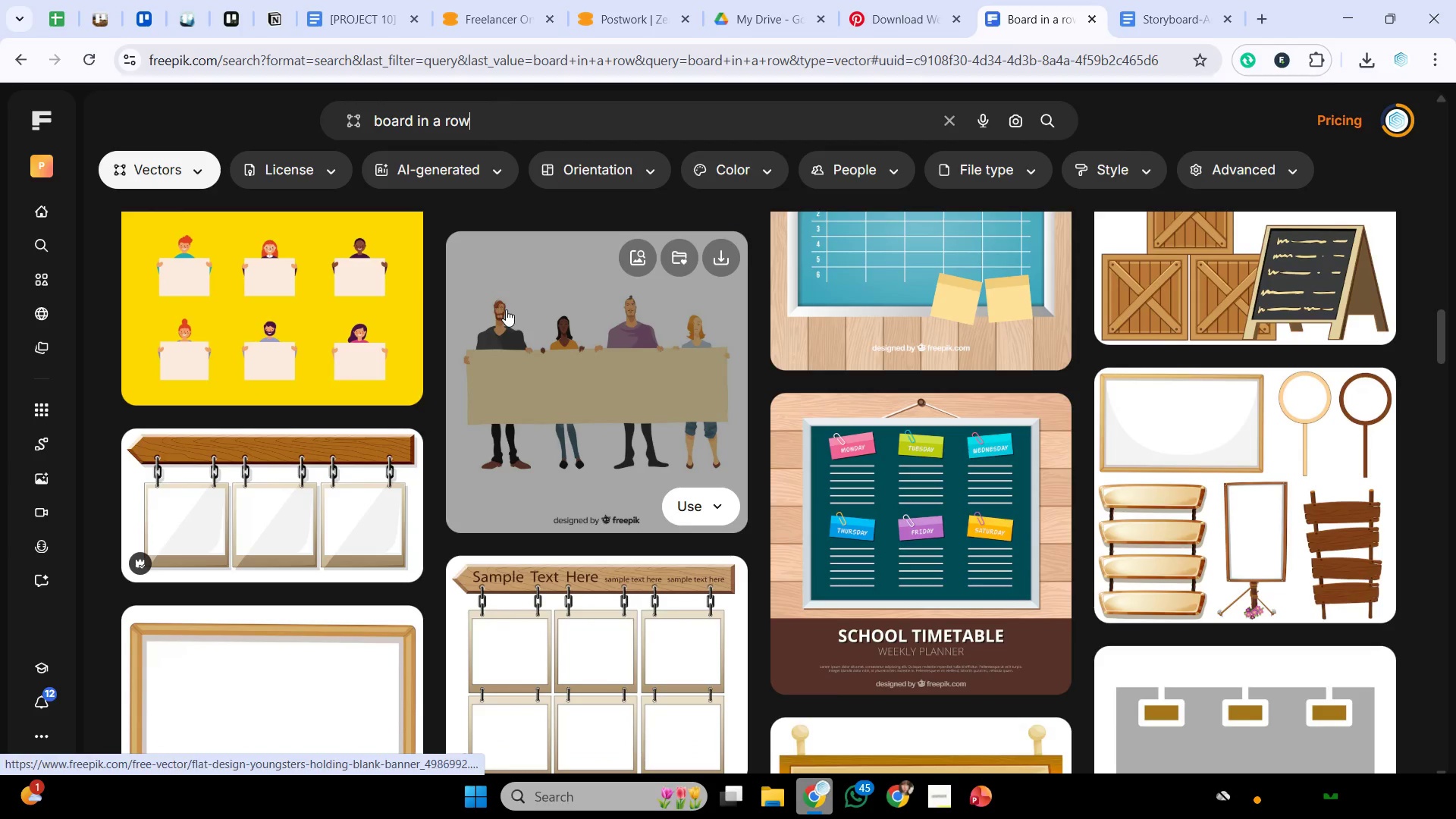 
scroll: coordinate [507, 233], scroll_direction: down, amount: 36.0
 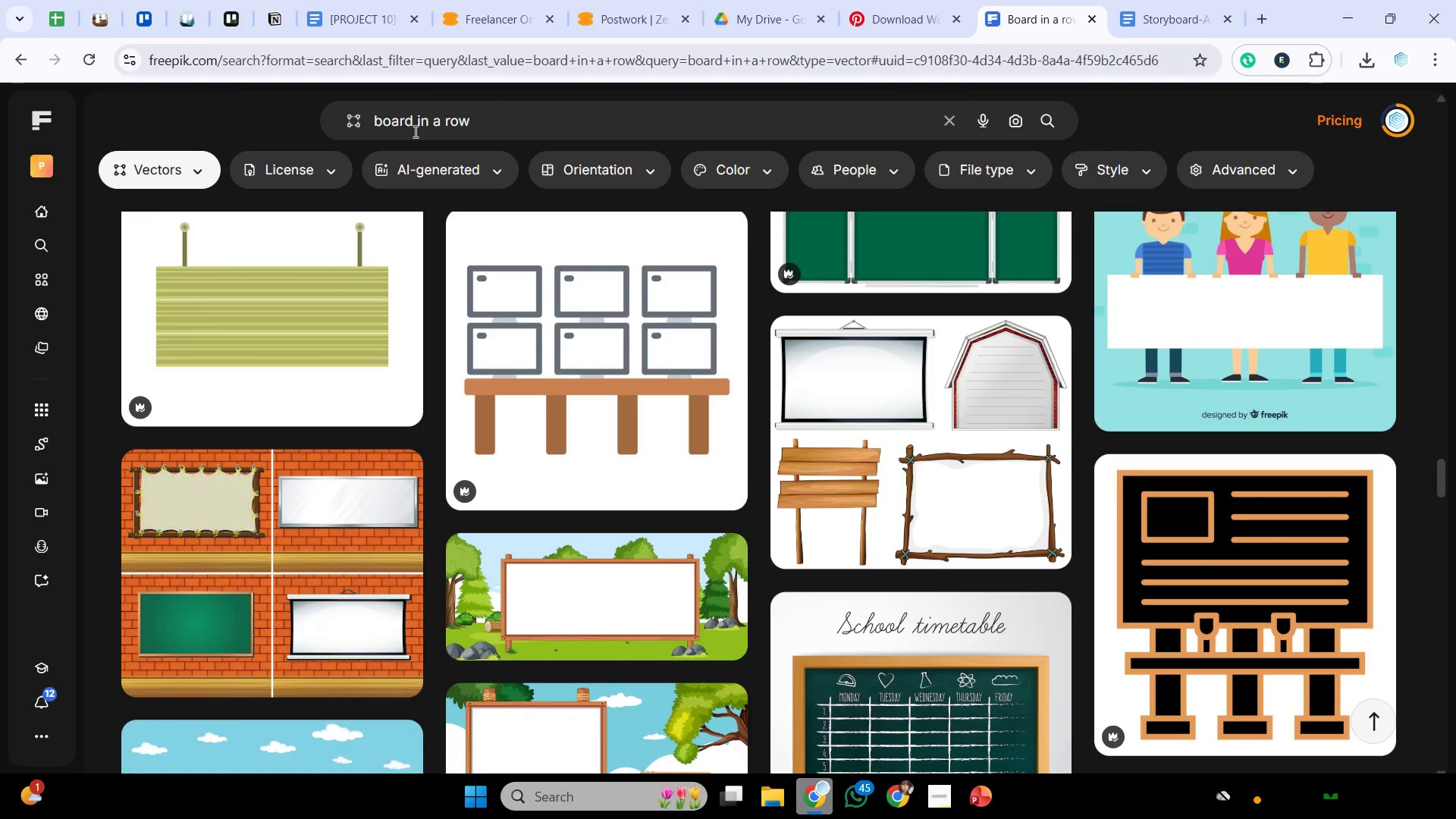 
left_click([414, 131])
 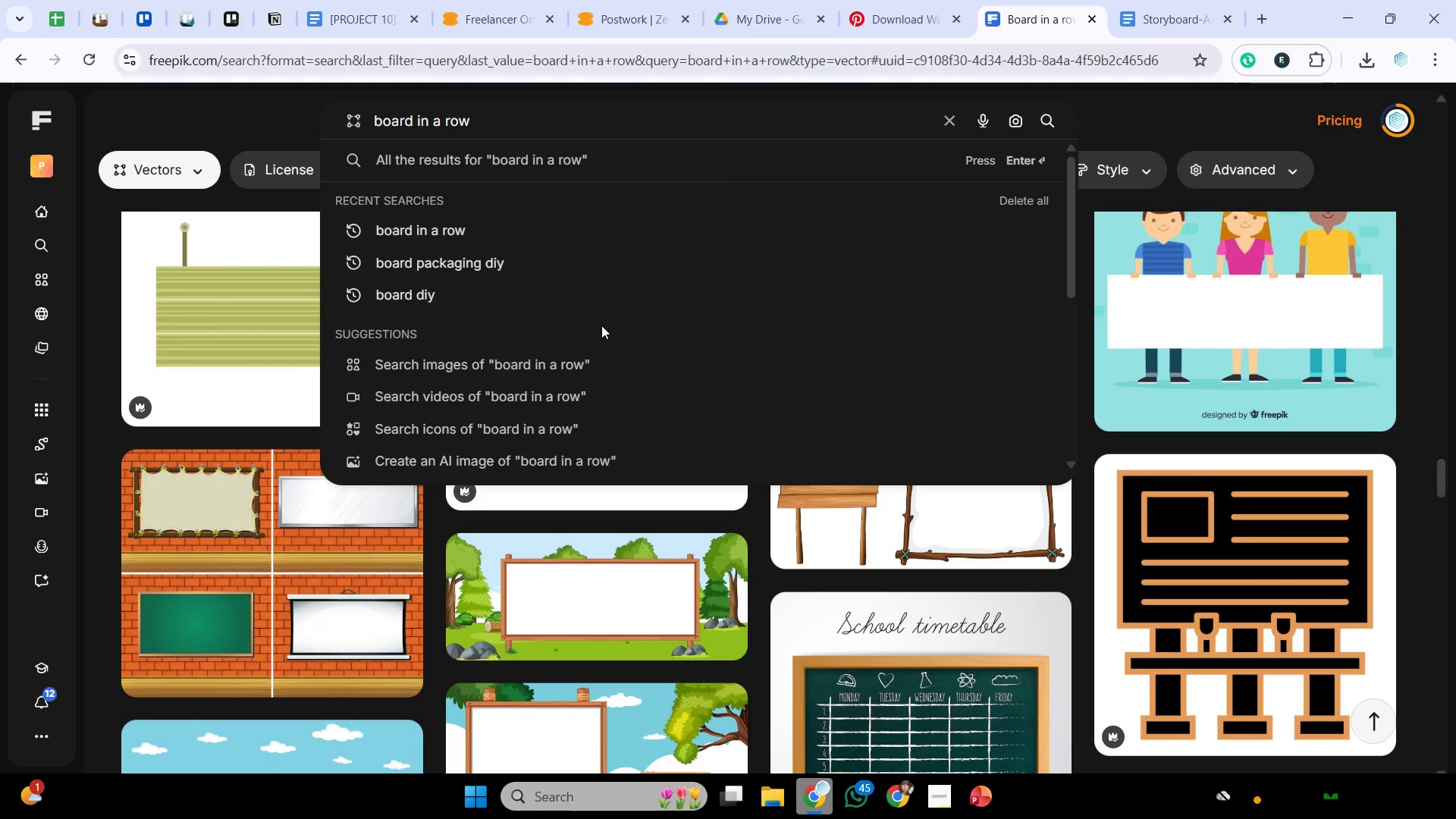 
type( box)
 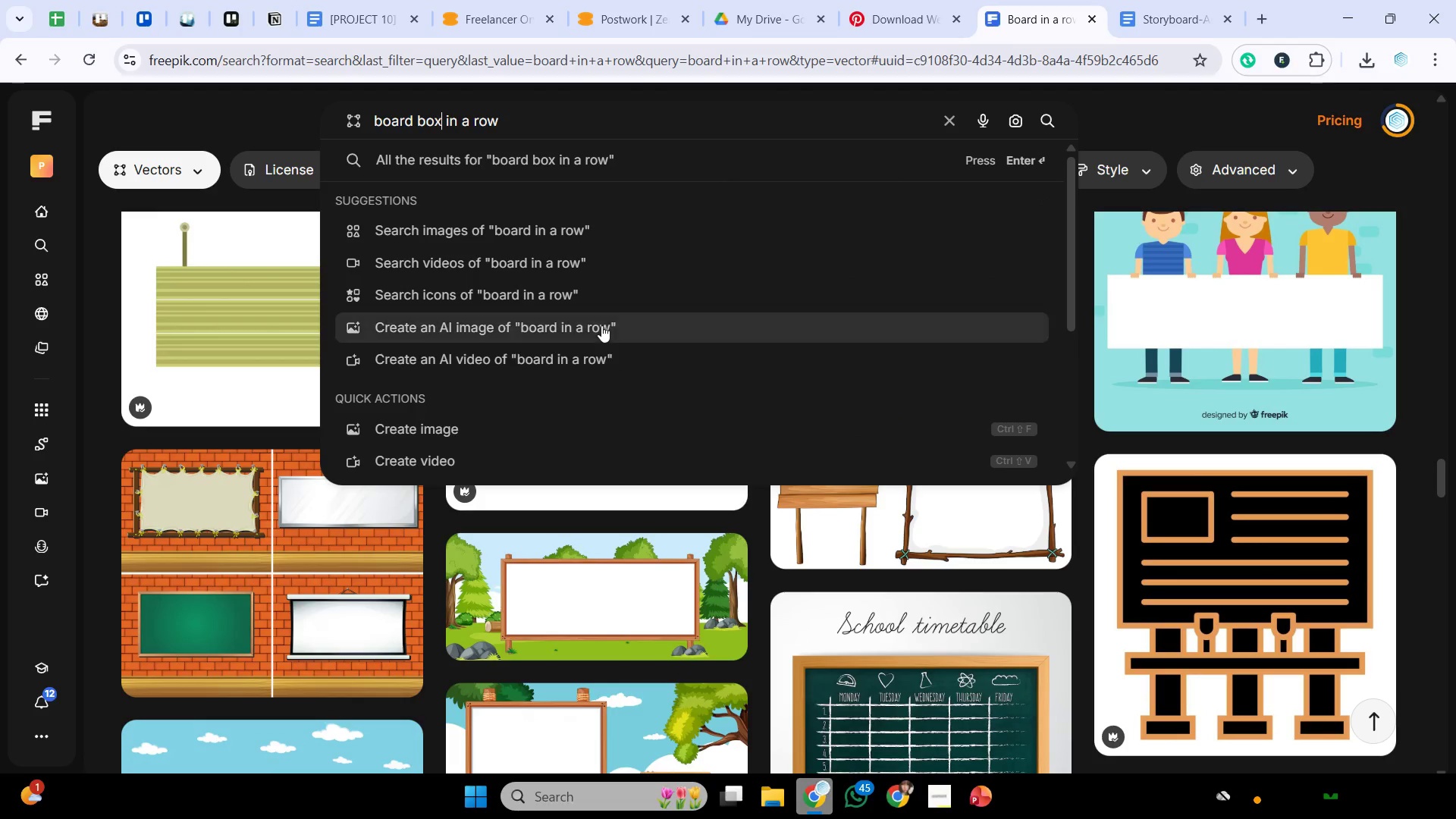 
key(Enter)
 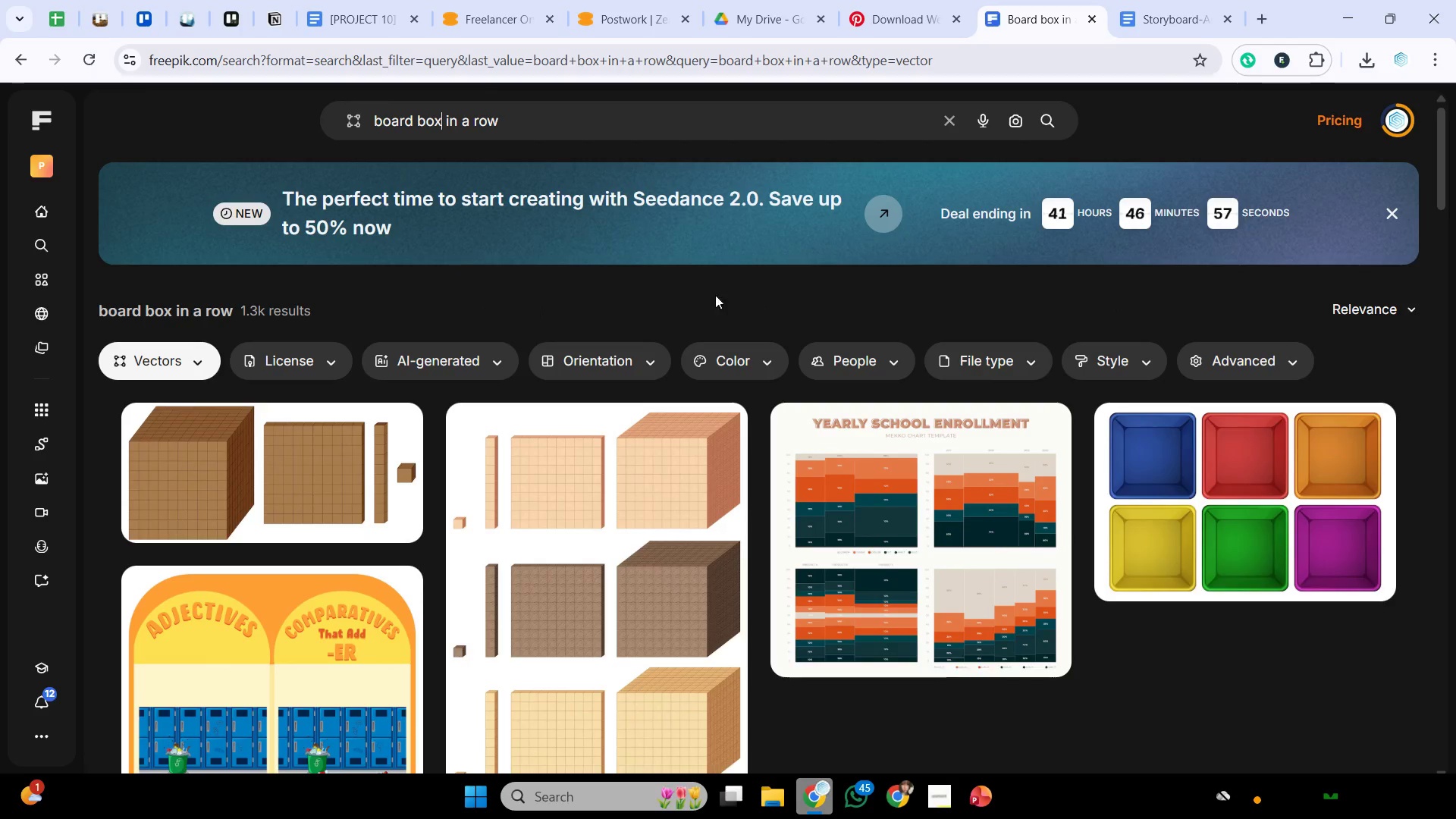 
scroll: coordinate [390, 359], scroll_direction: down, amount: 23.0
 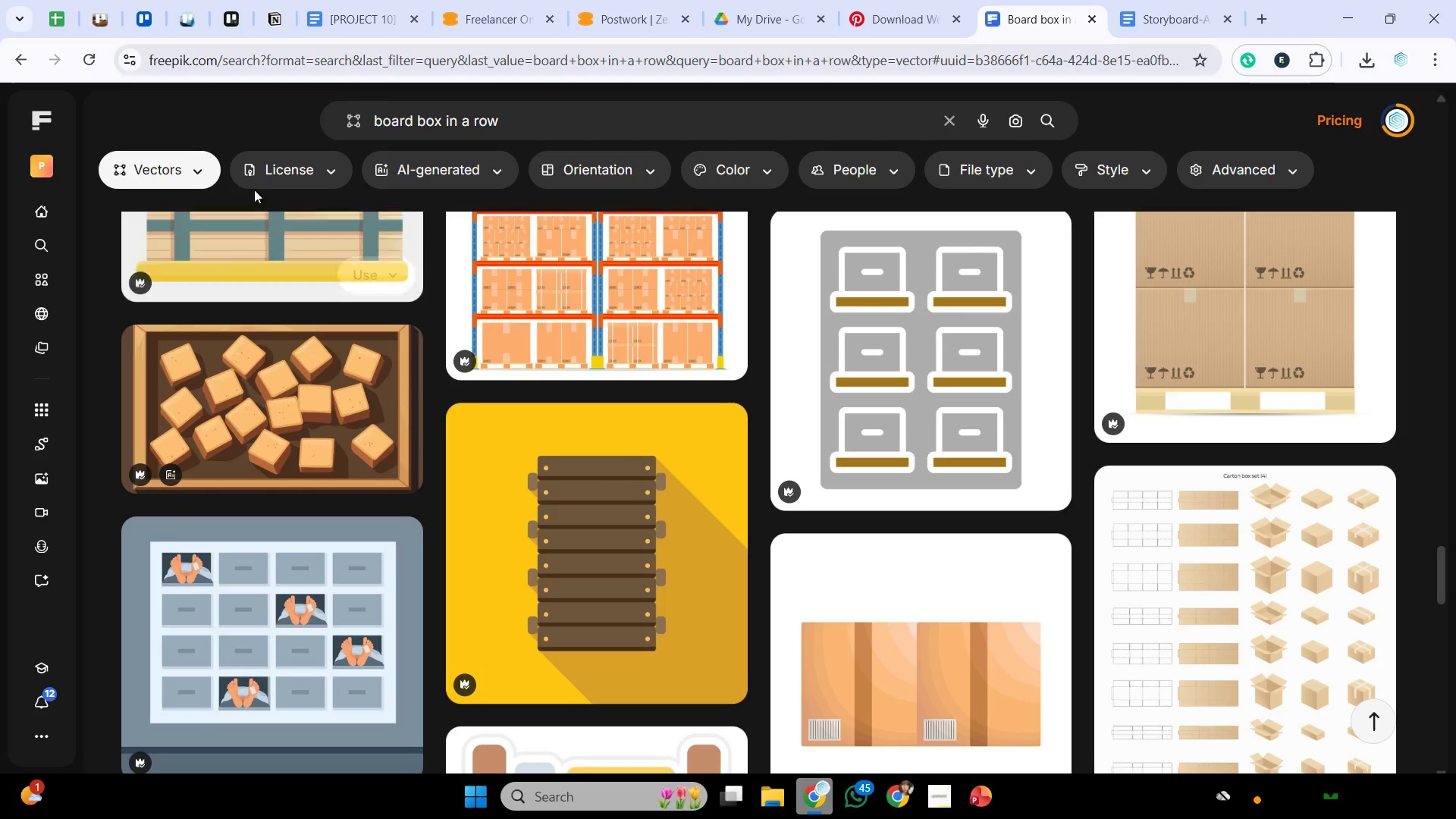 
left_click([207, 178])
 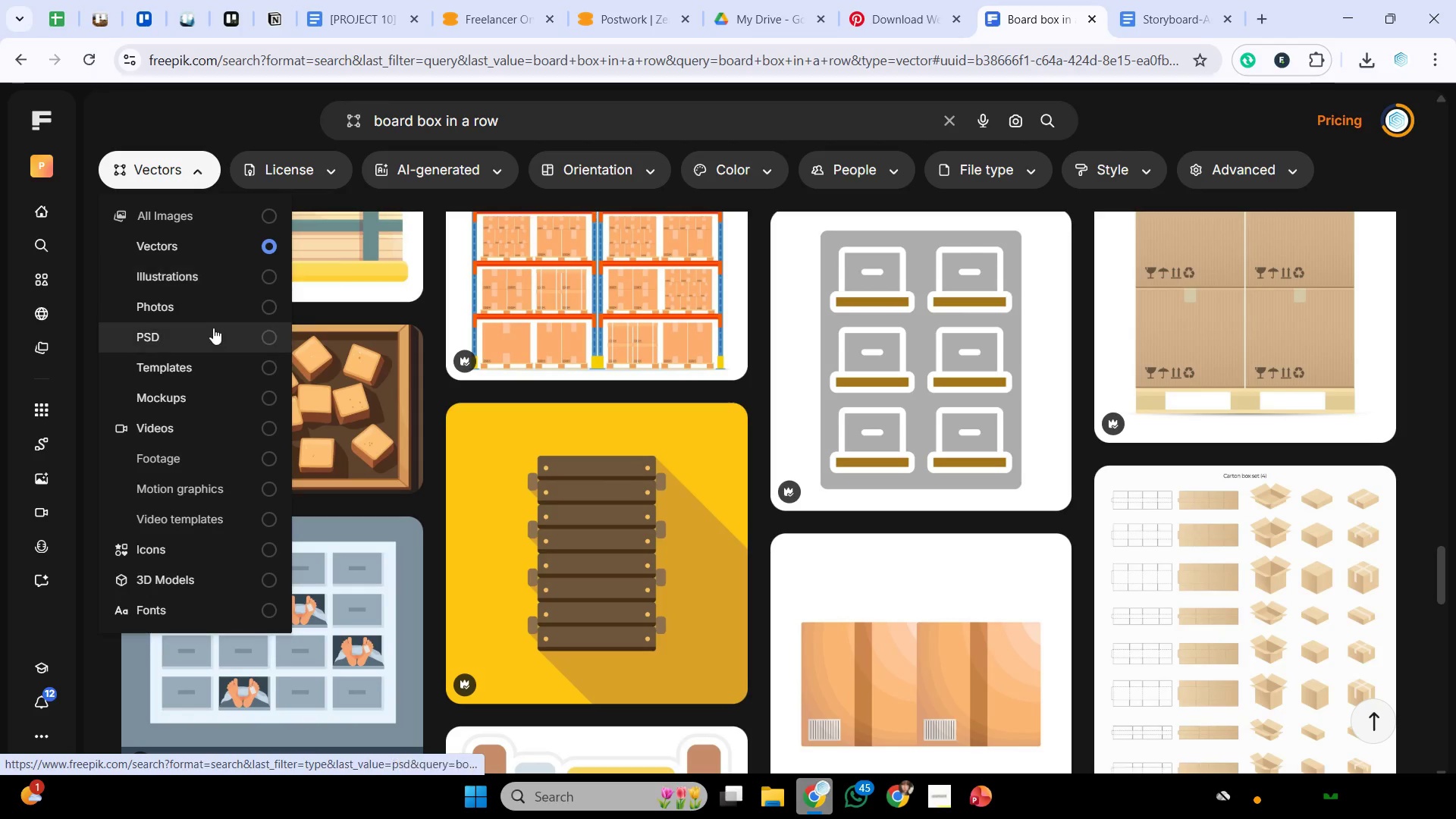 
left_click([211, 304])
 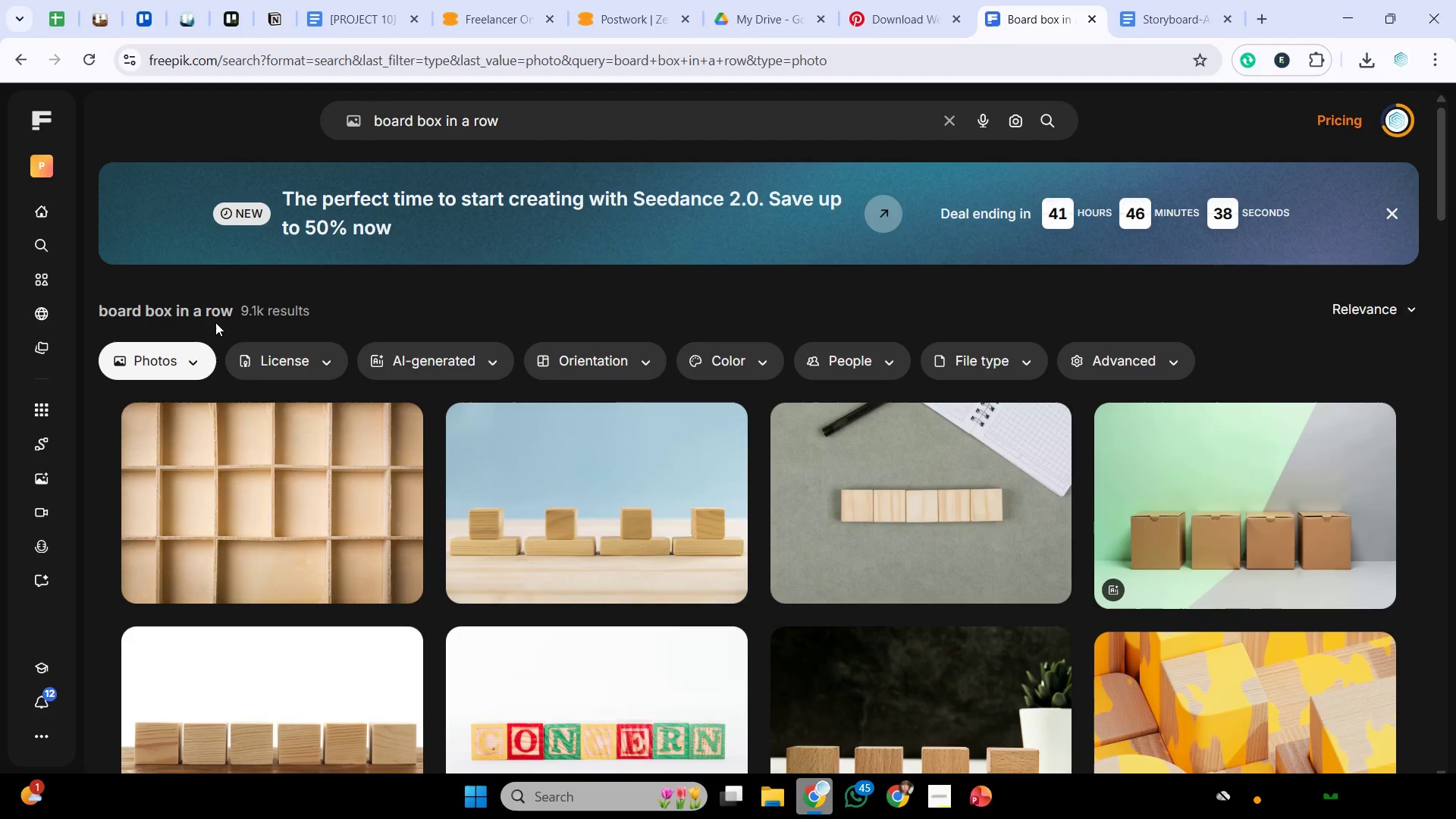 
wait(6.05)
 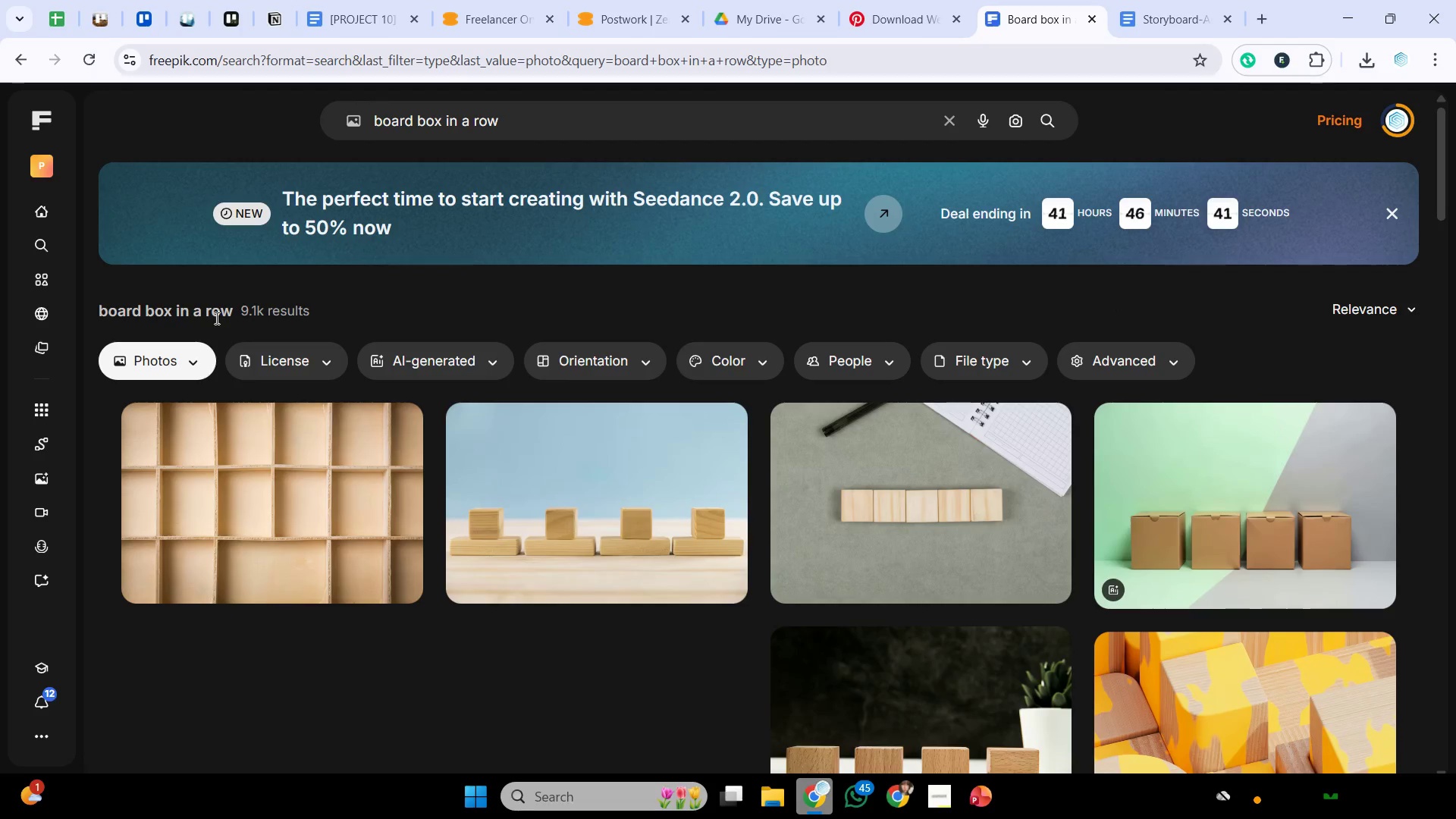 
scroll: coordinate [1420, 428], scroll_direction: down, amount: 8.0
 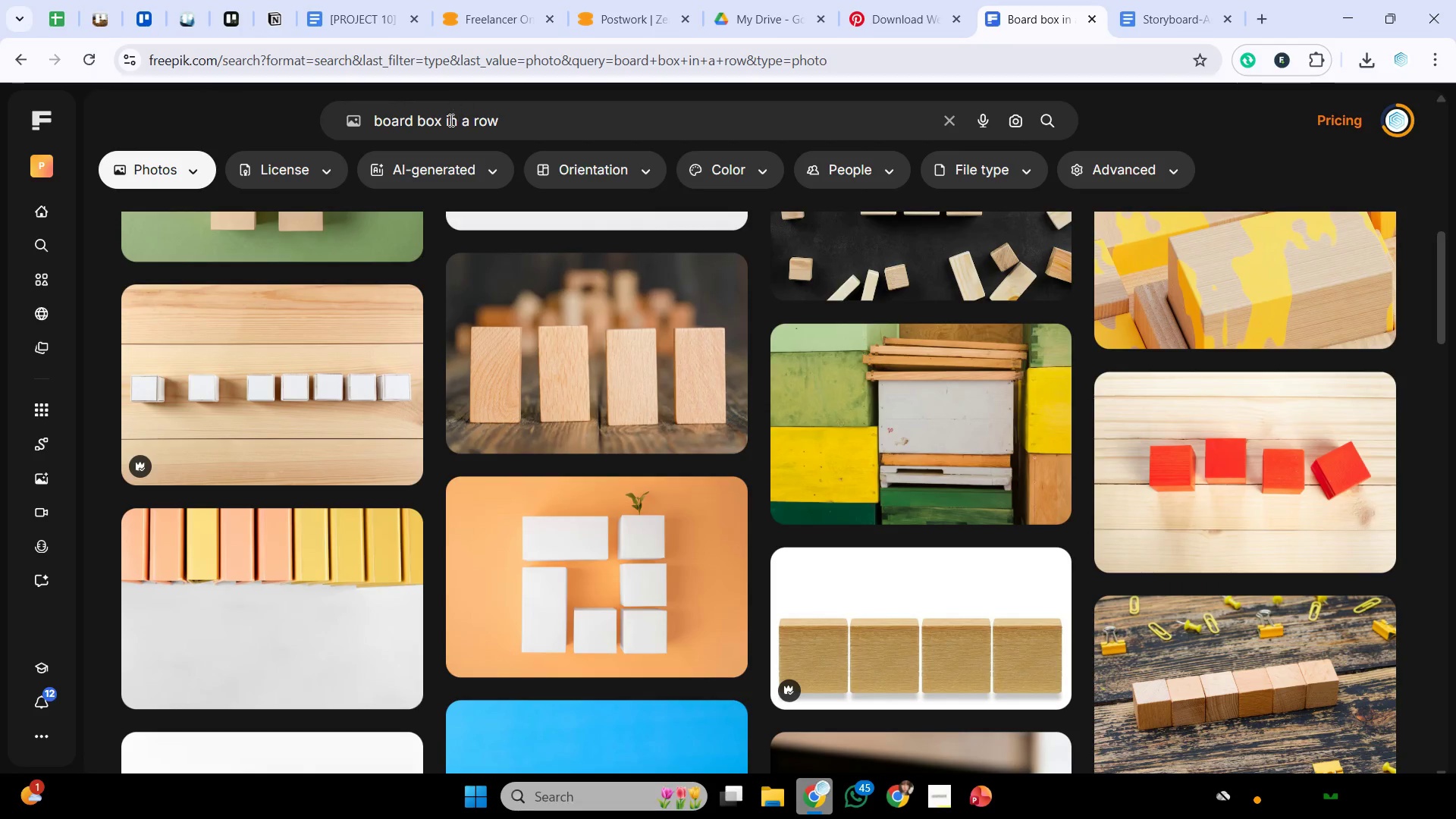 
left_click([445, 118])
 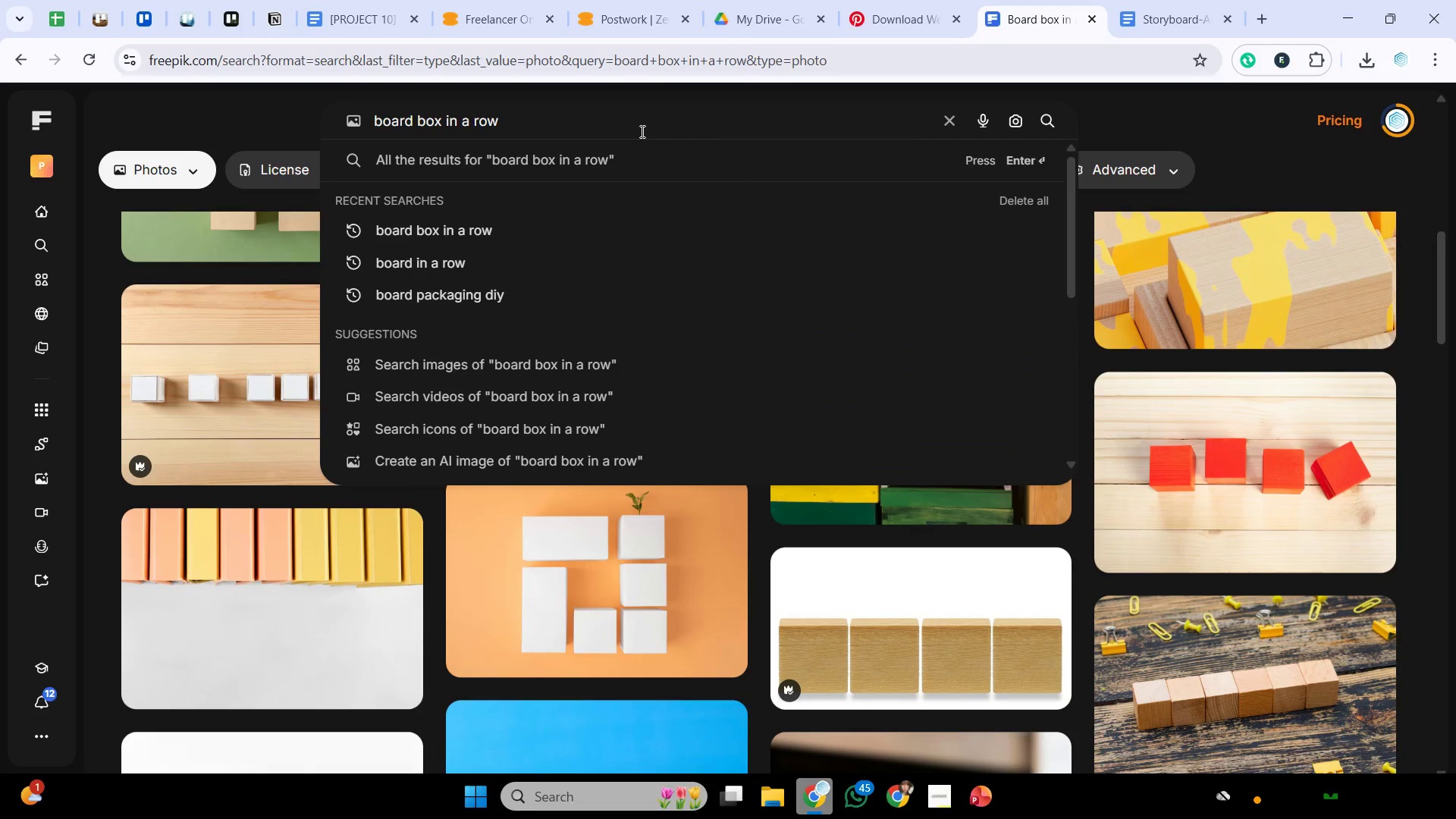 
type(package )
 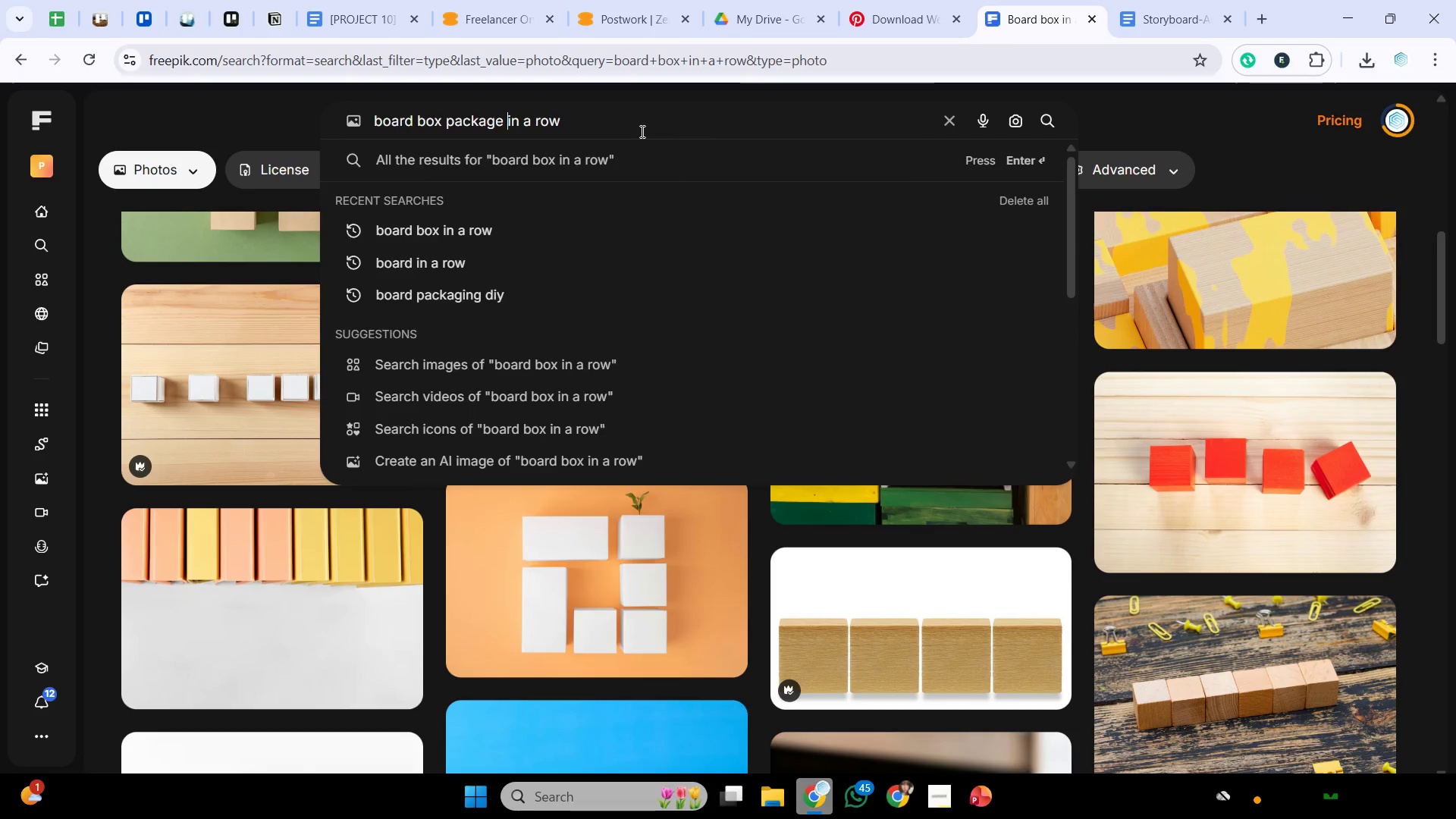 
key(Enter)
 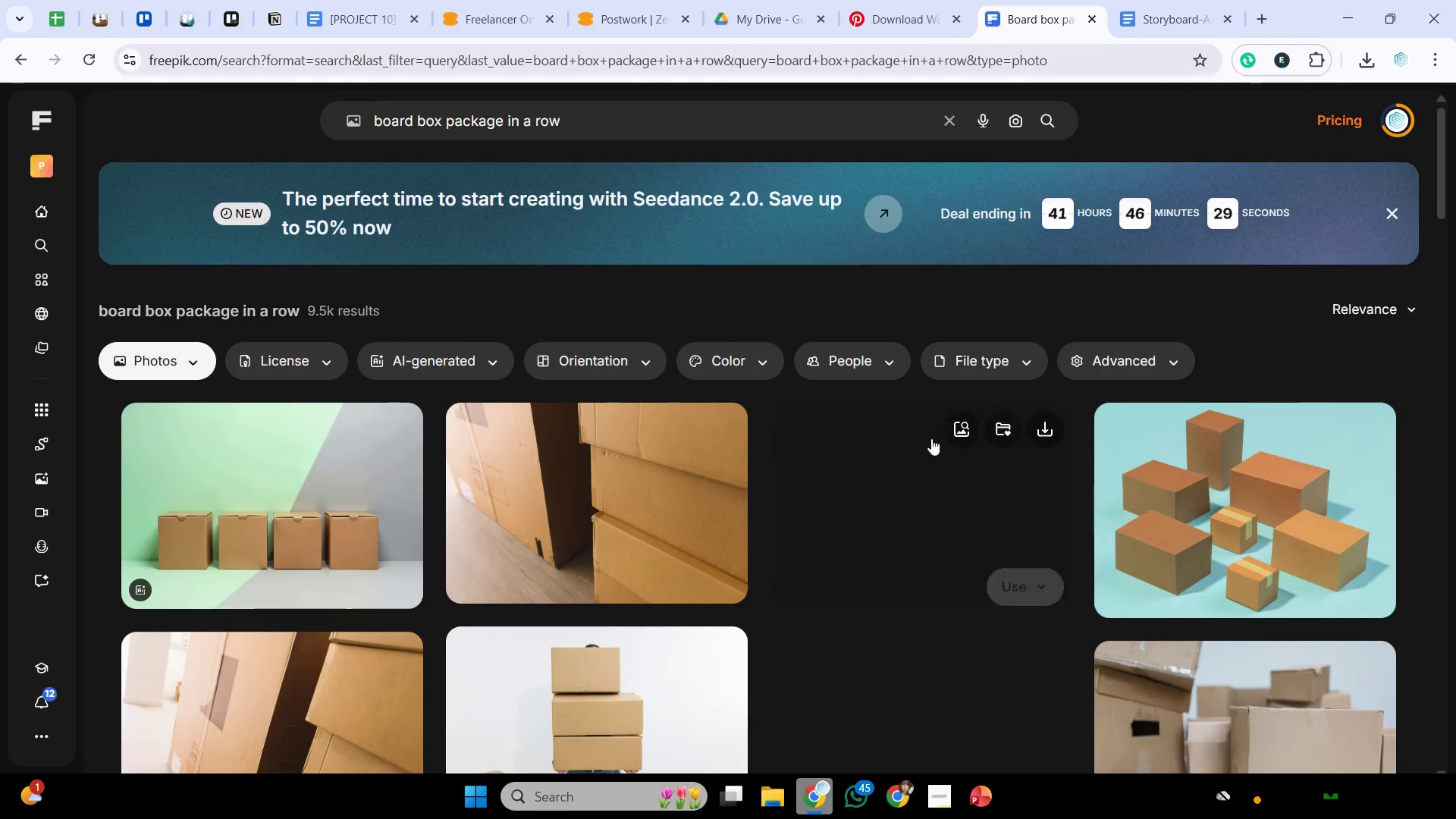 
scroll: coordinate [1255, 379], scroll_direction: down, amount: 10.0
 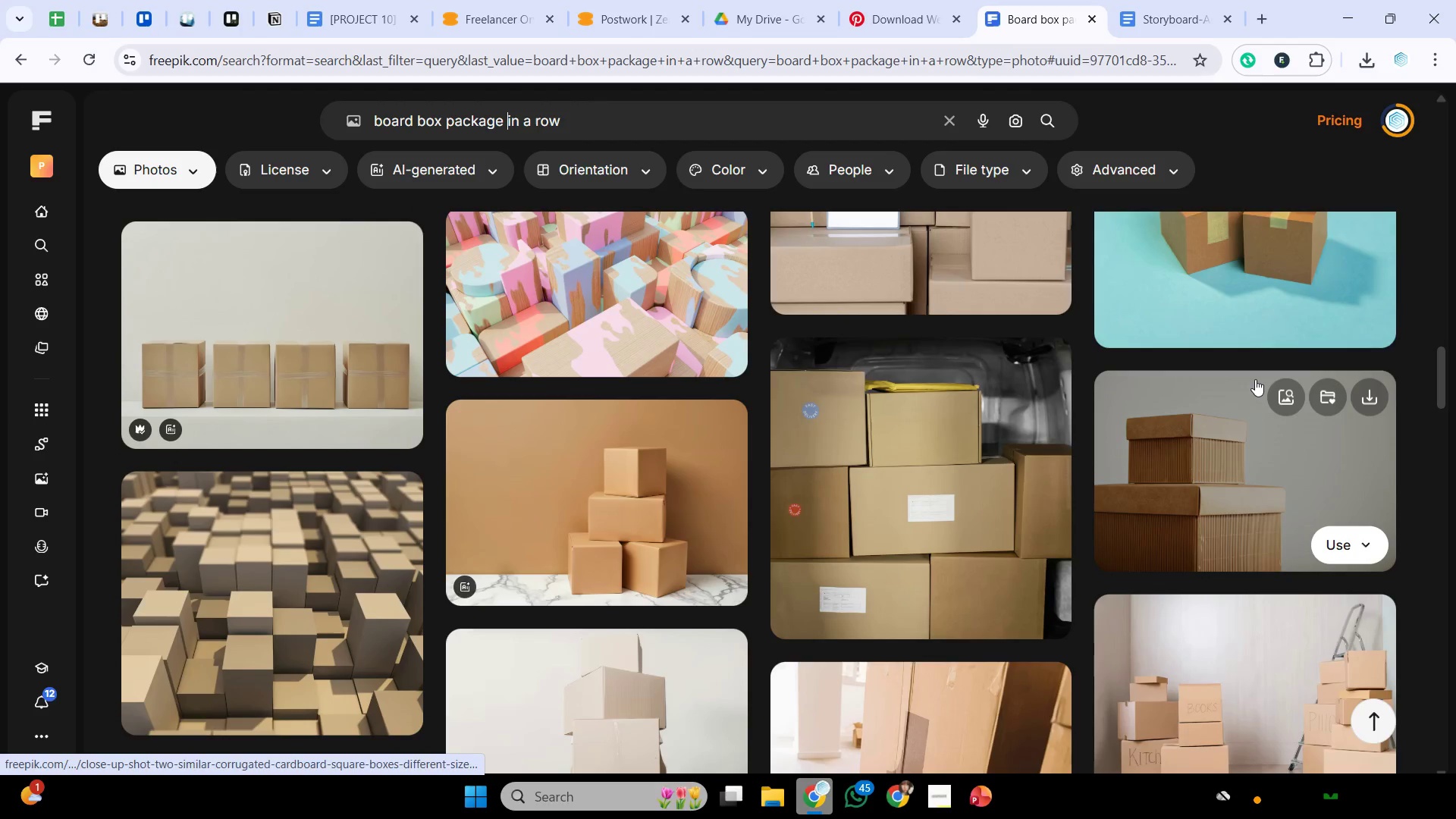 
scroll: coordinate [605, 431], scroll_direction: down, amount: 7.0
 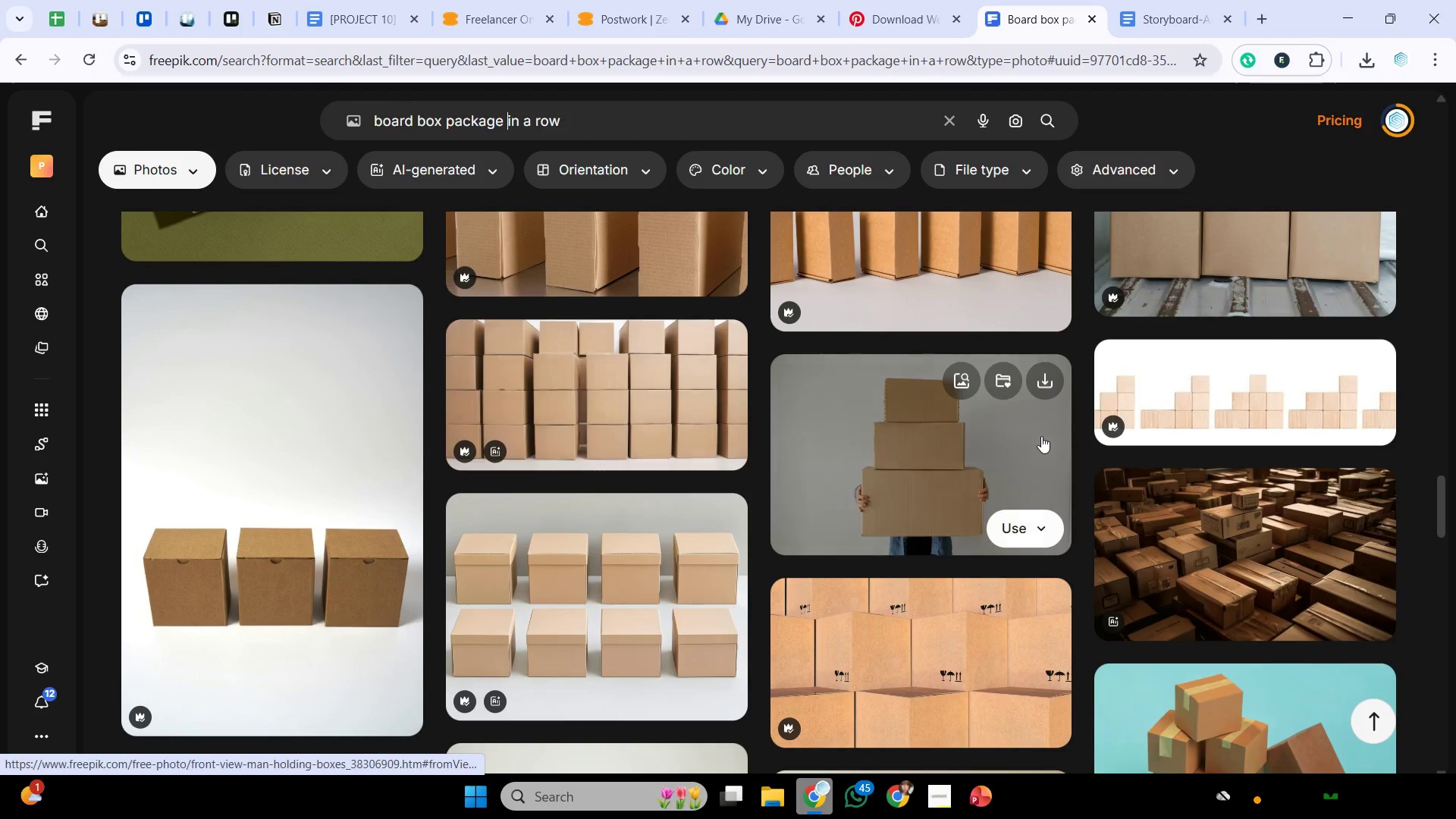 
mouse_move([599, 422])
 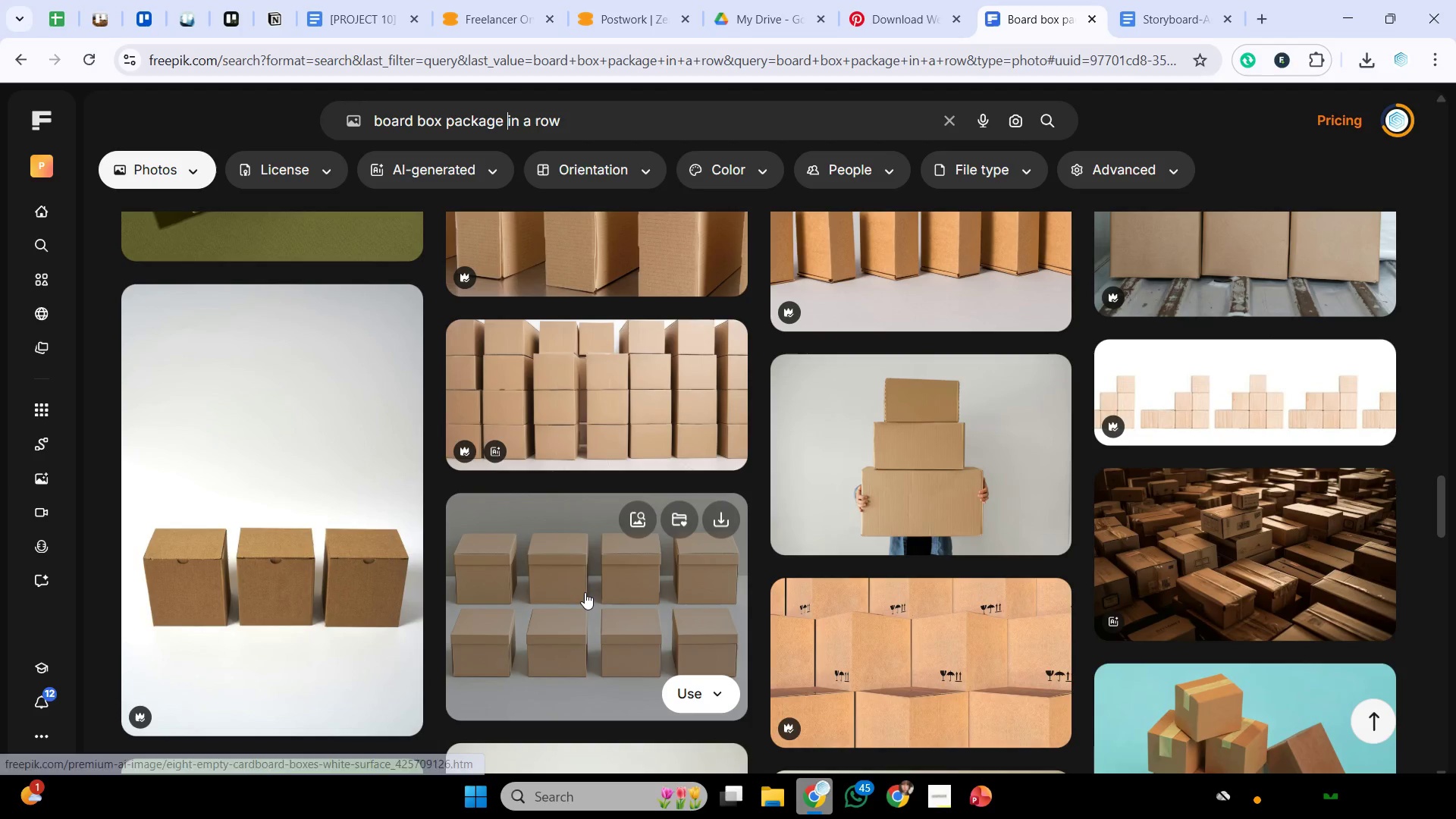 
left_click([585, 592])
 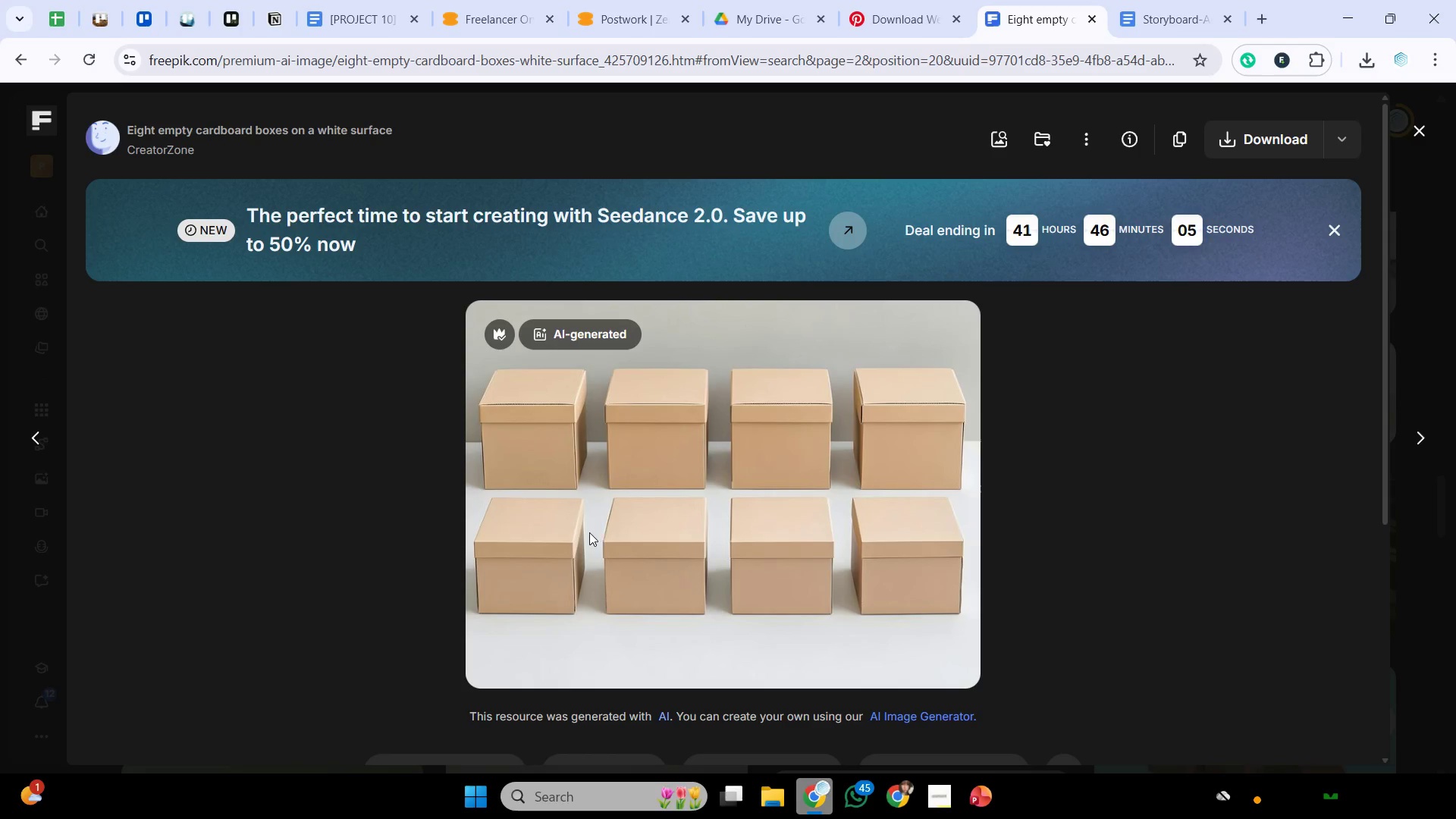 
scroll: coordinate [608, 510], scroll_direction: down, amount: 2.0
 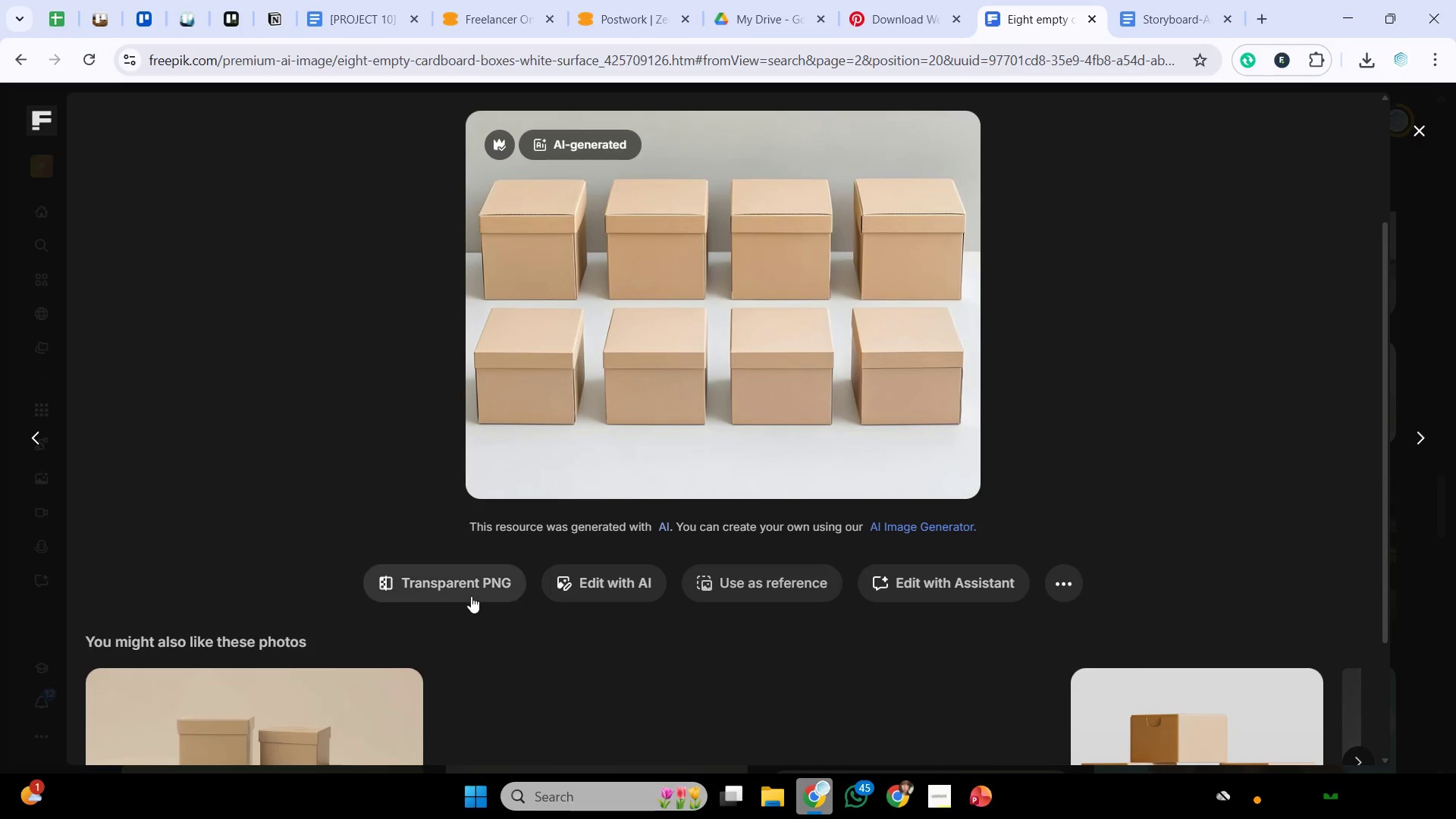 
left_click([469, 595])
 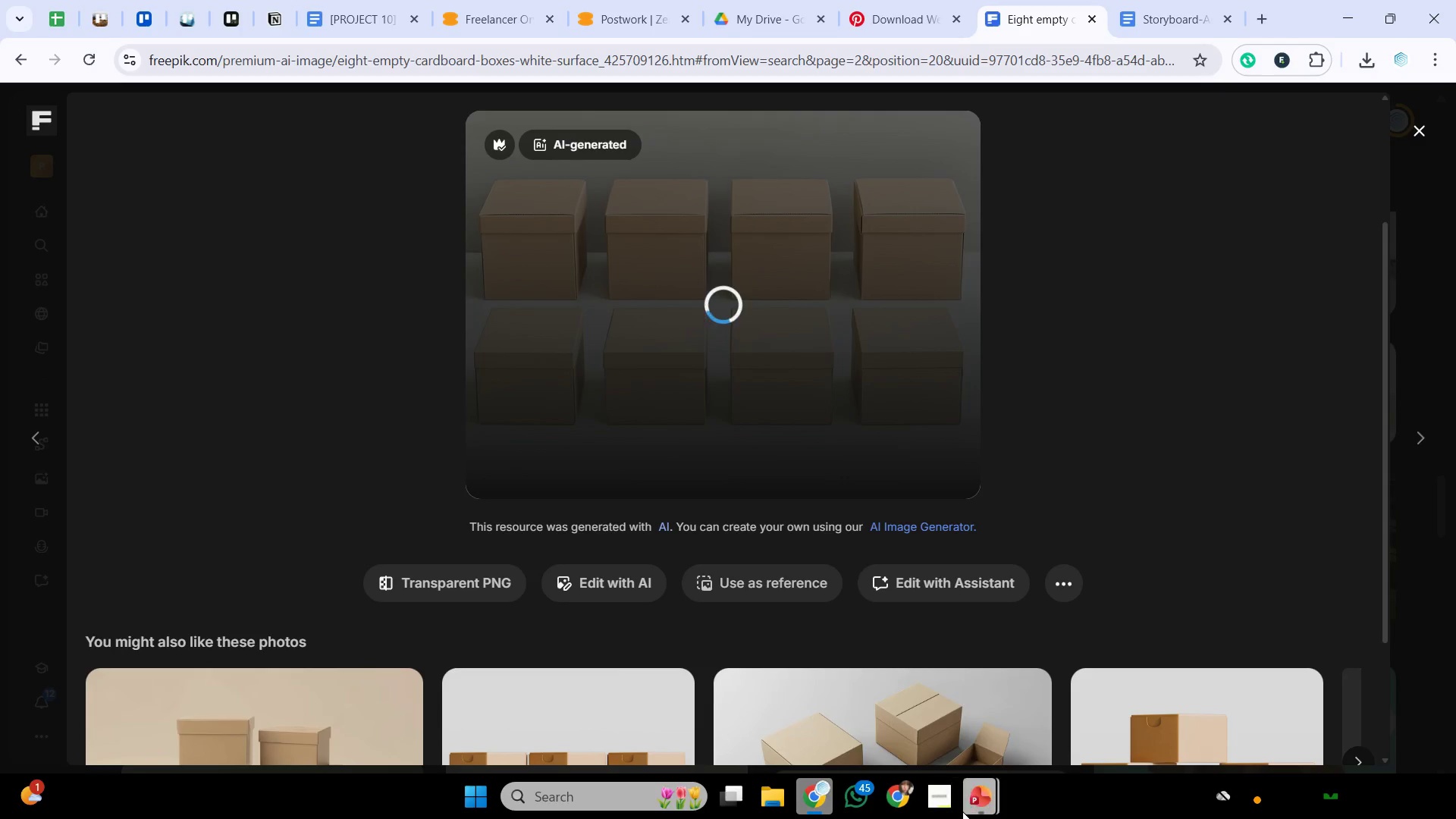 
left_click([939, 811])